 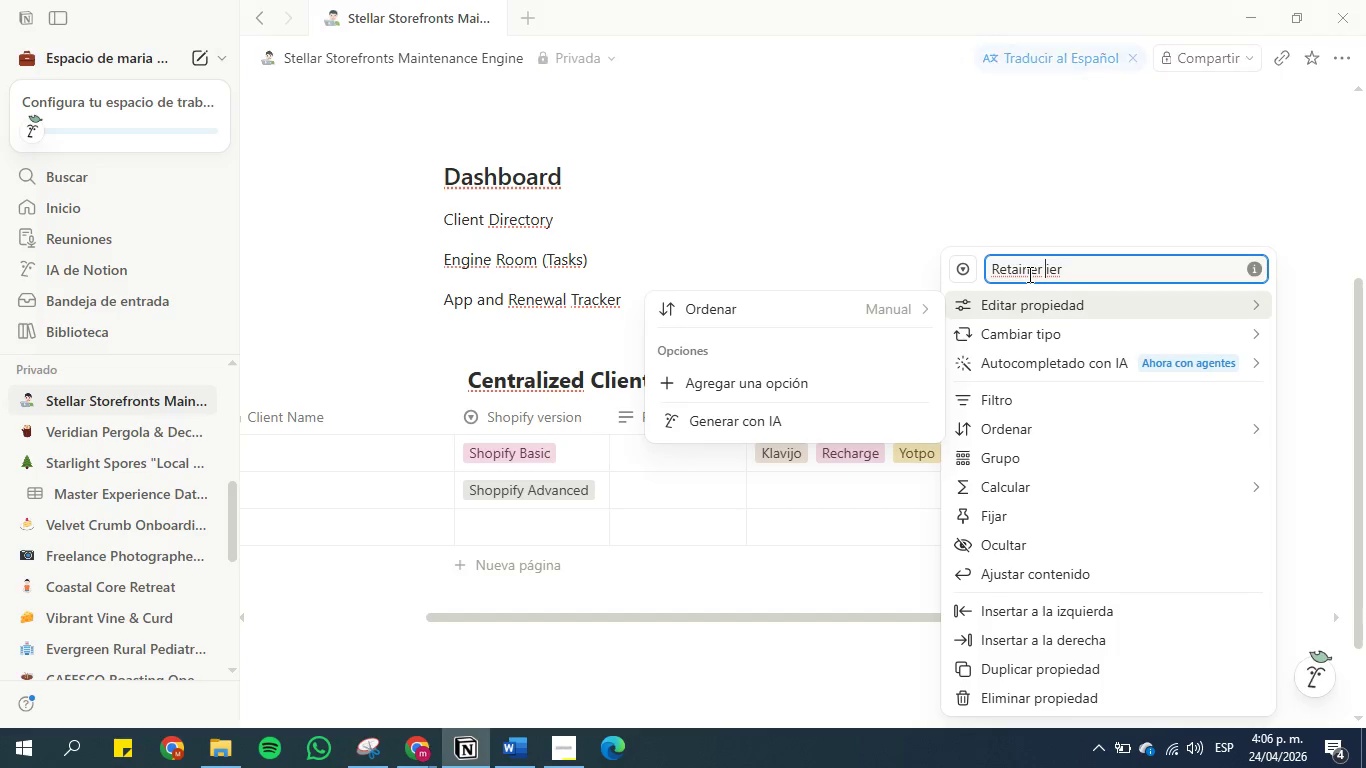 
key(CapsLock)
 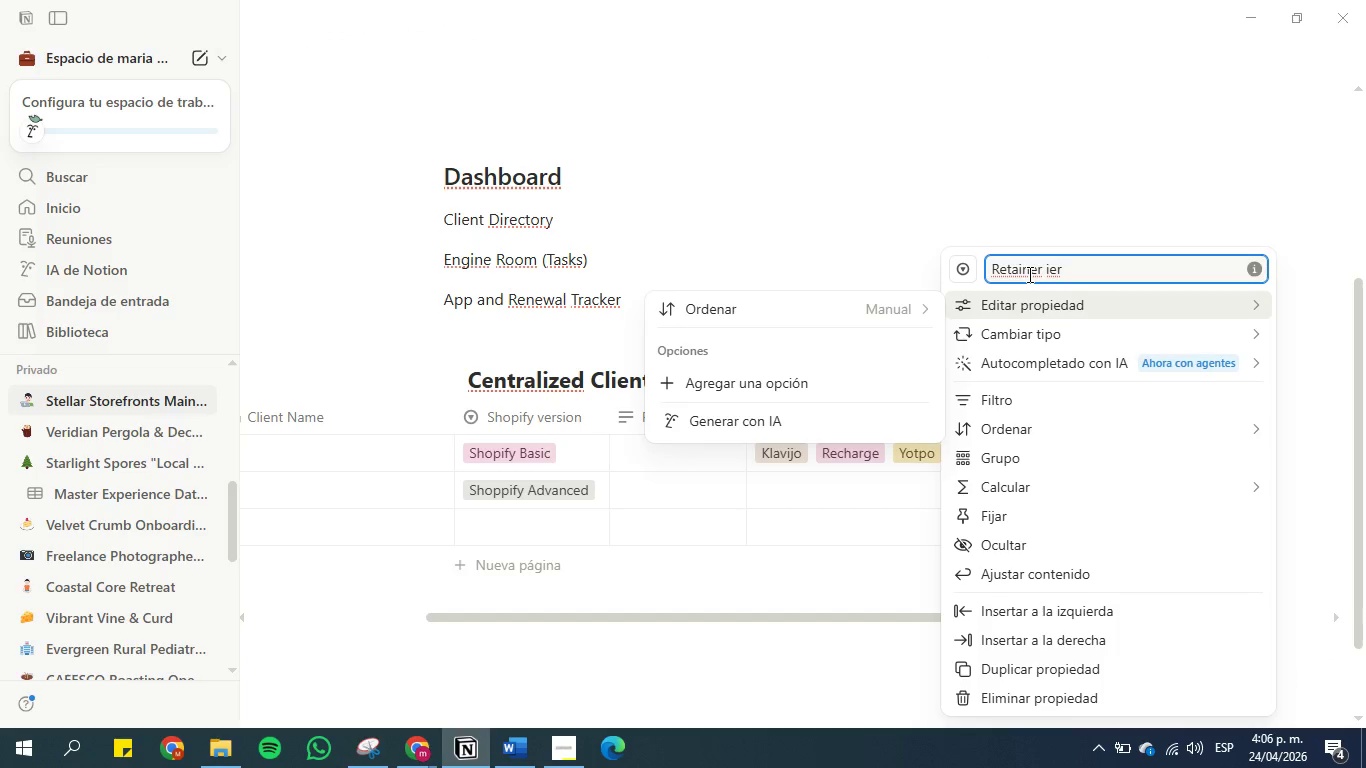 
key(T)
 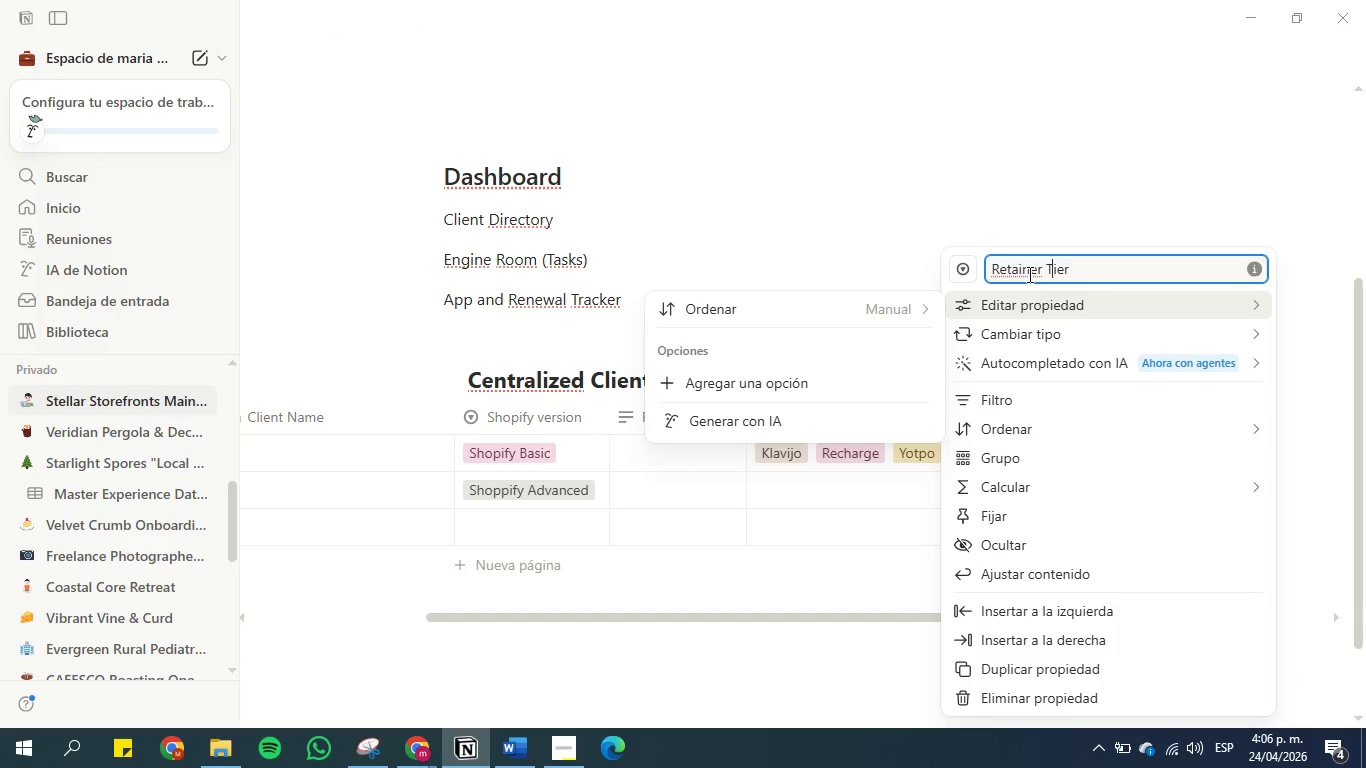 
key(CapsLock)
 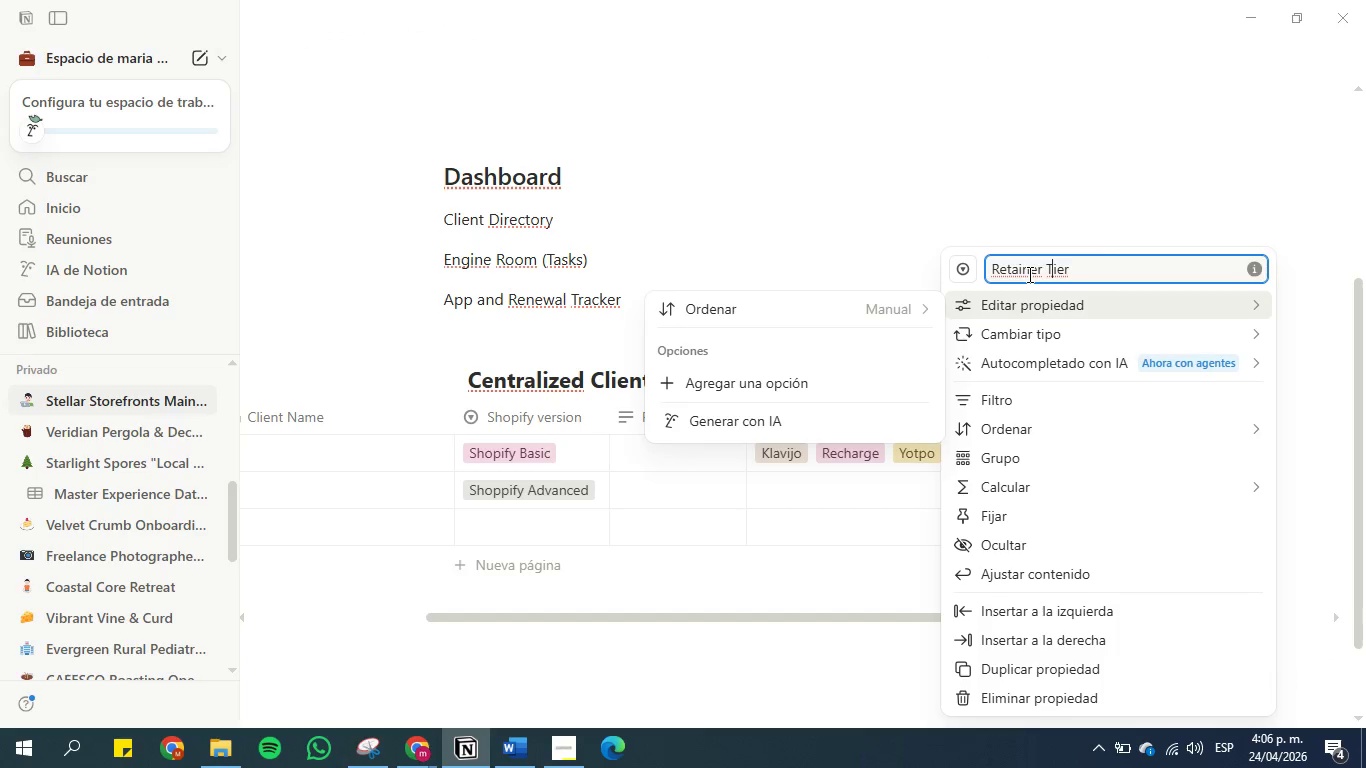 
left_click([1135, 169])
 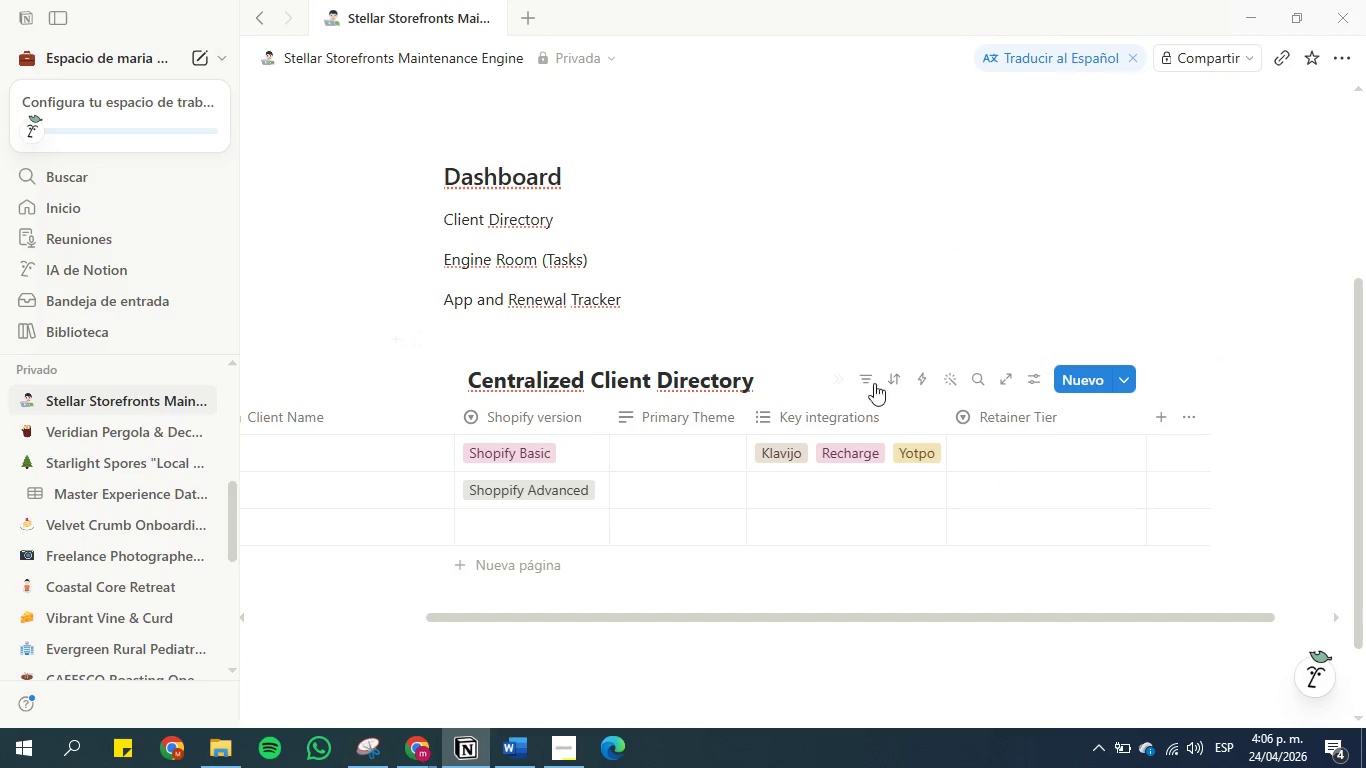 
left_click([849, 407])
 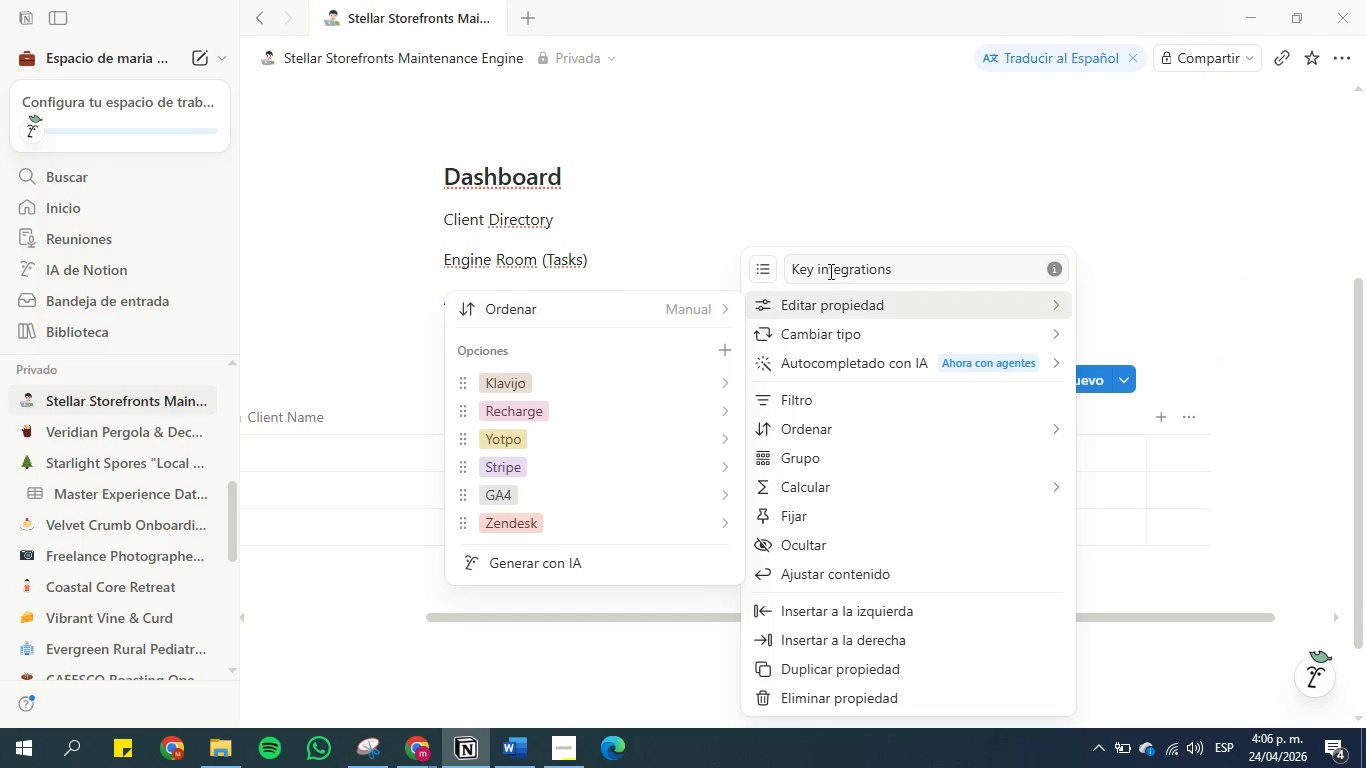 
left_click([821, 271])
 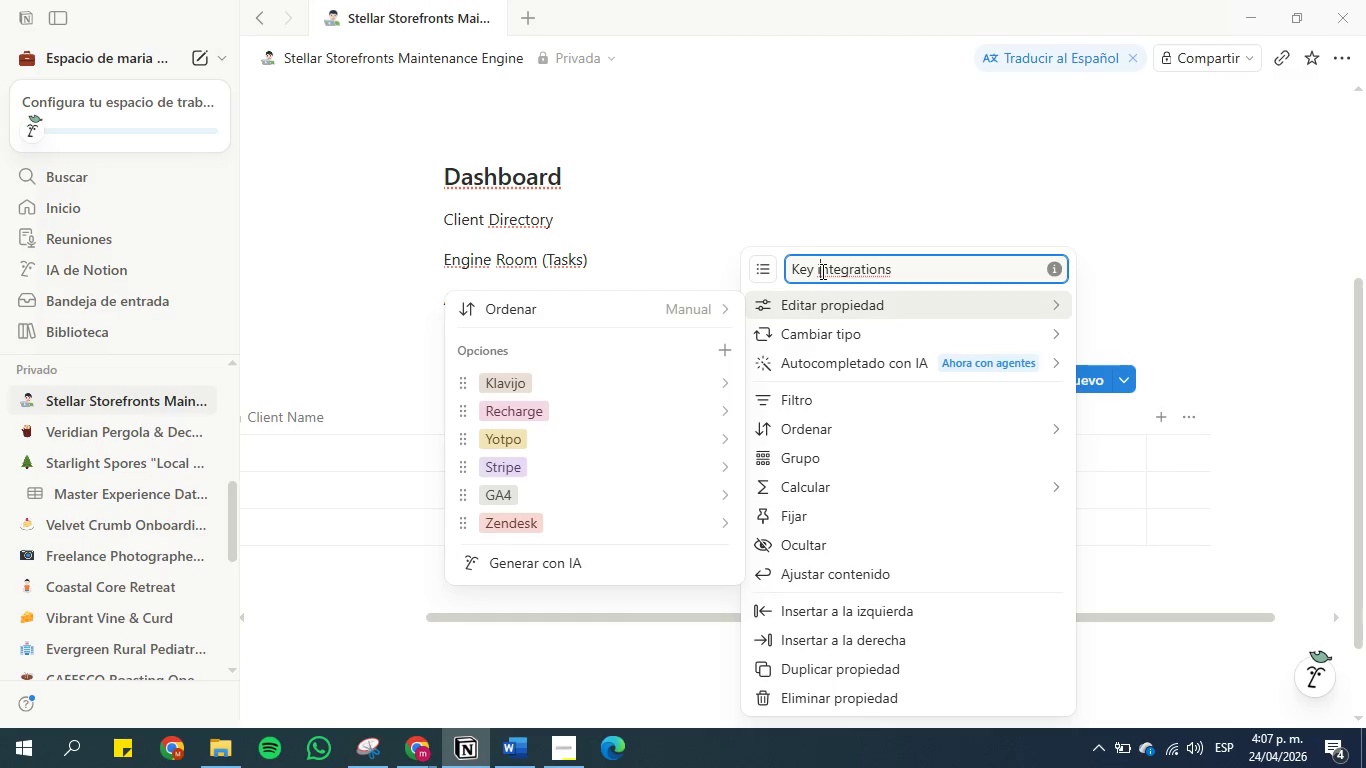 
key(Backspace)
 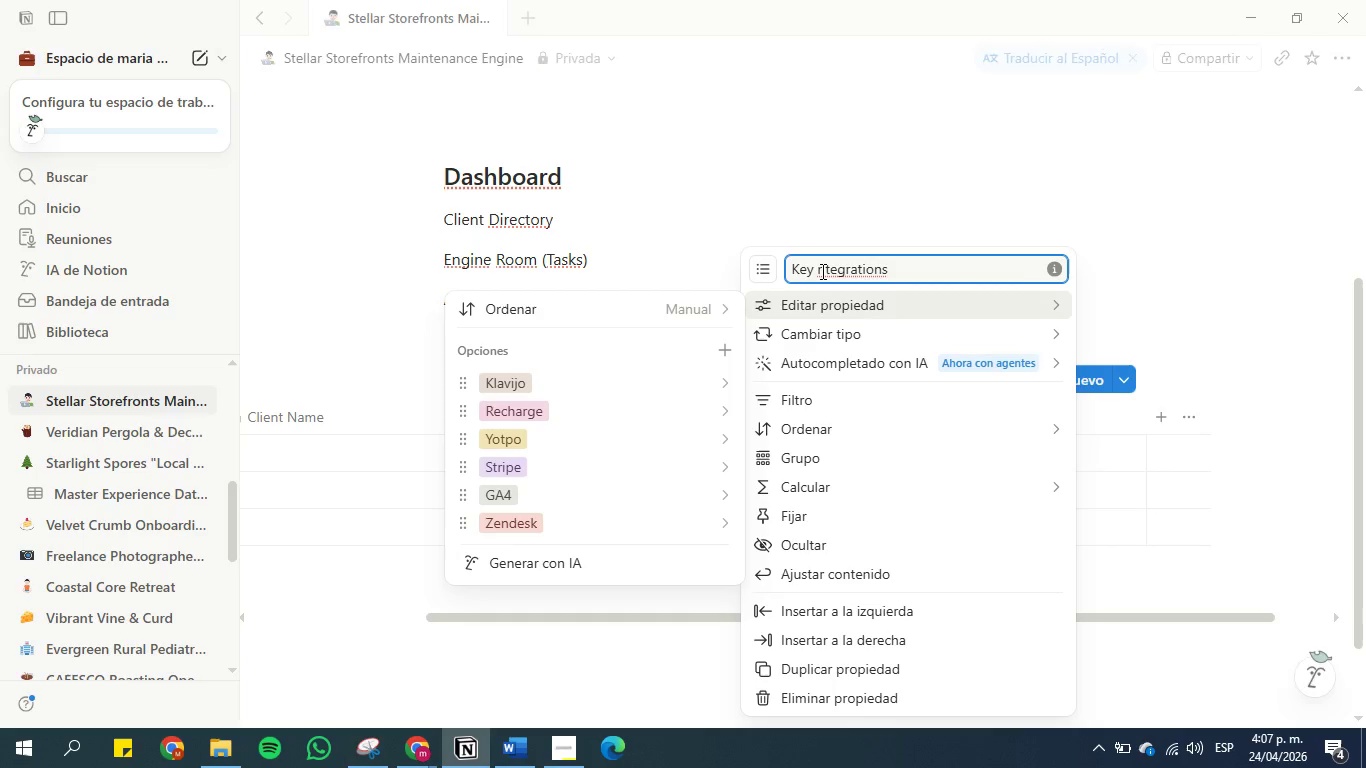 
key(I)
 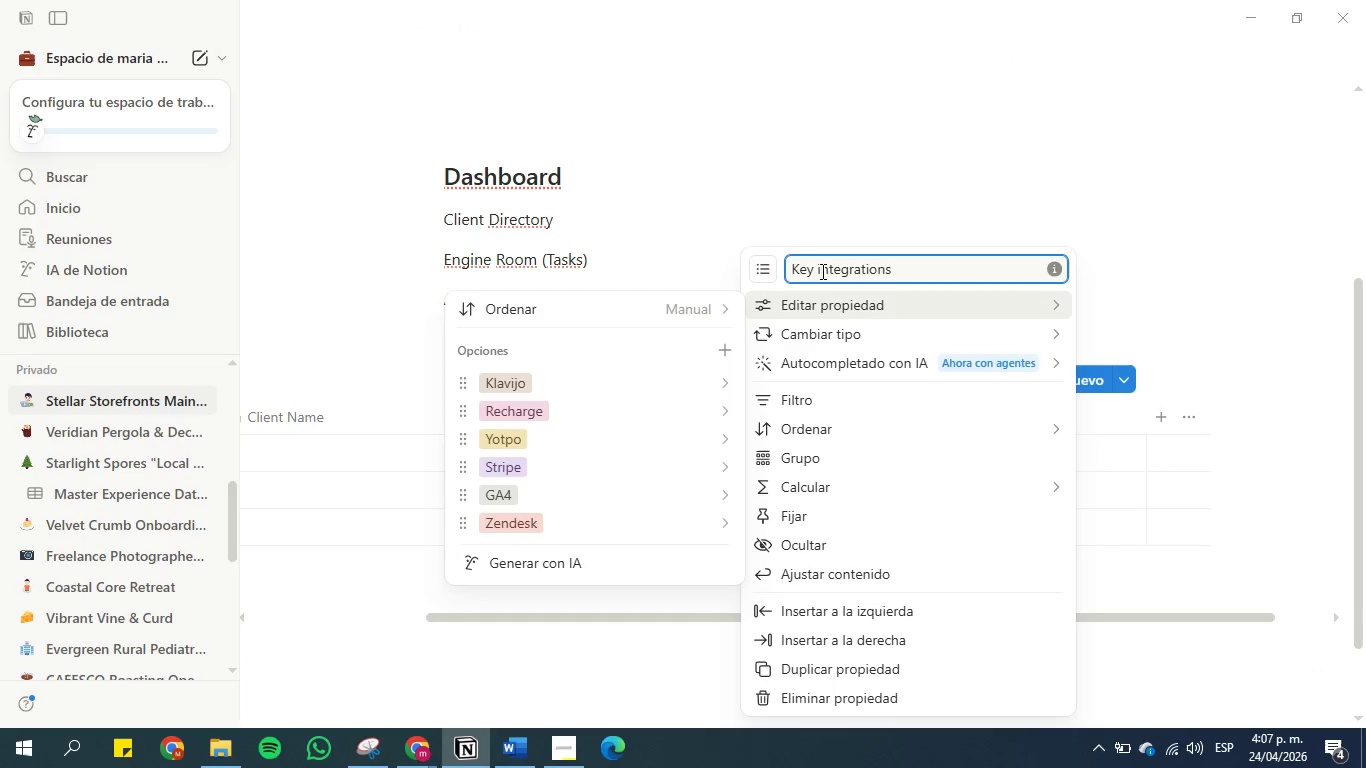 
key(Backspace)
 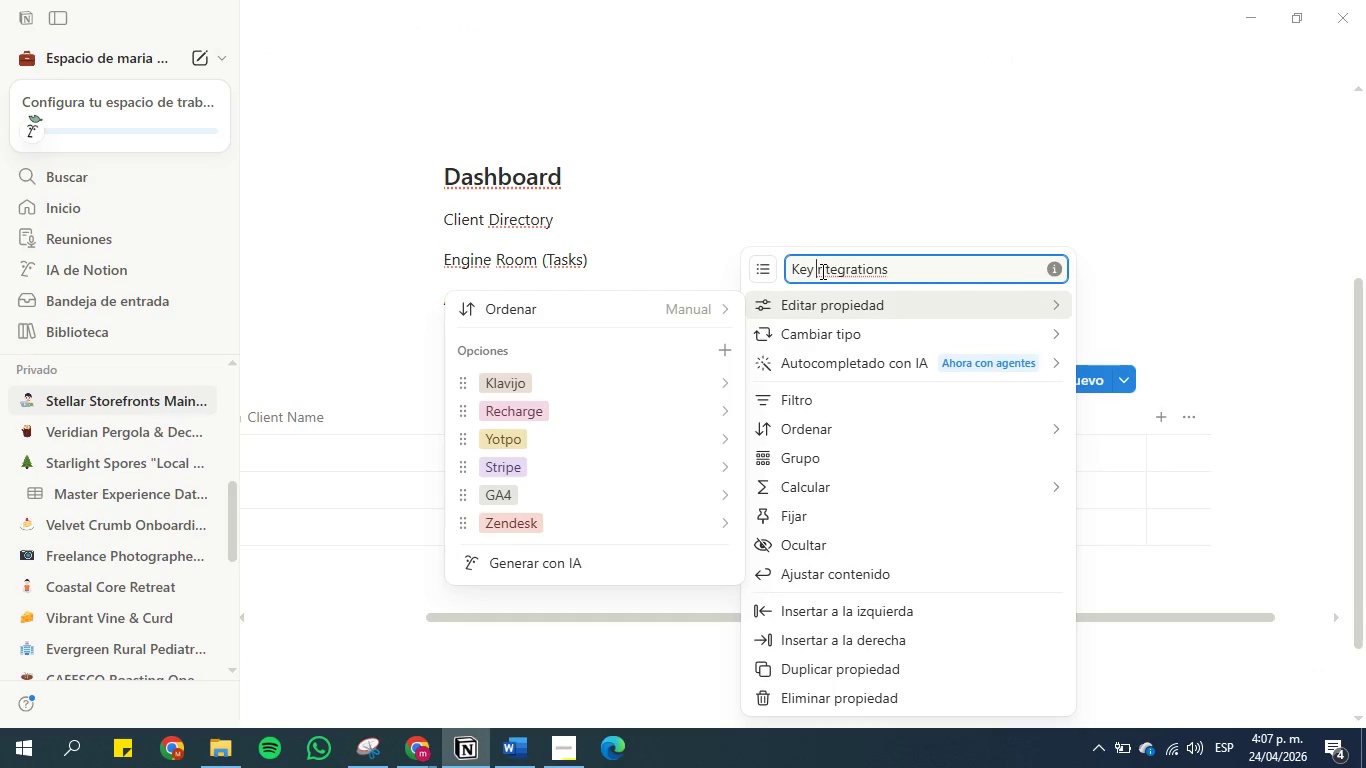 
key(CapsLock)
 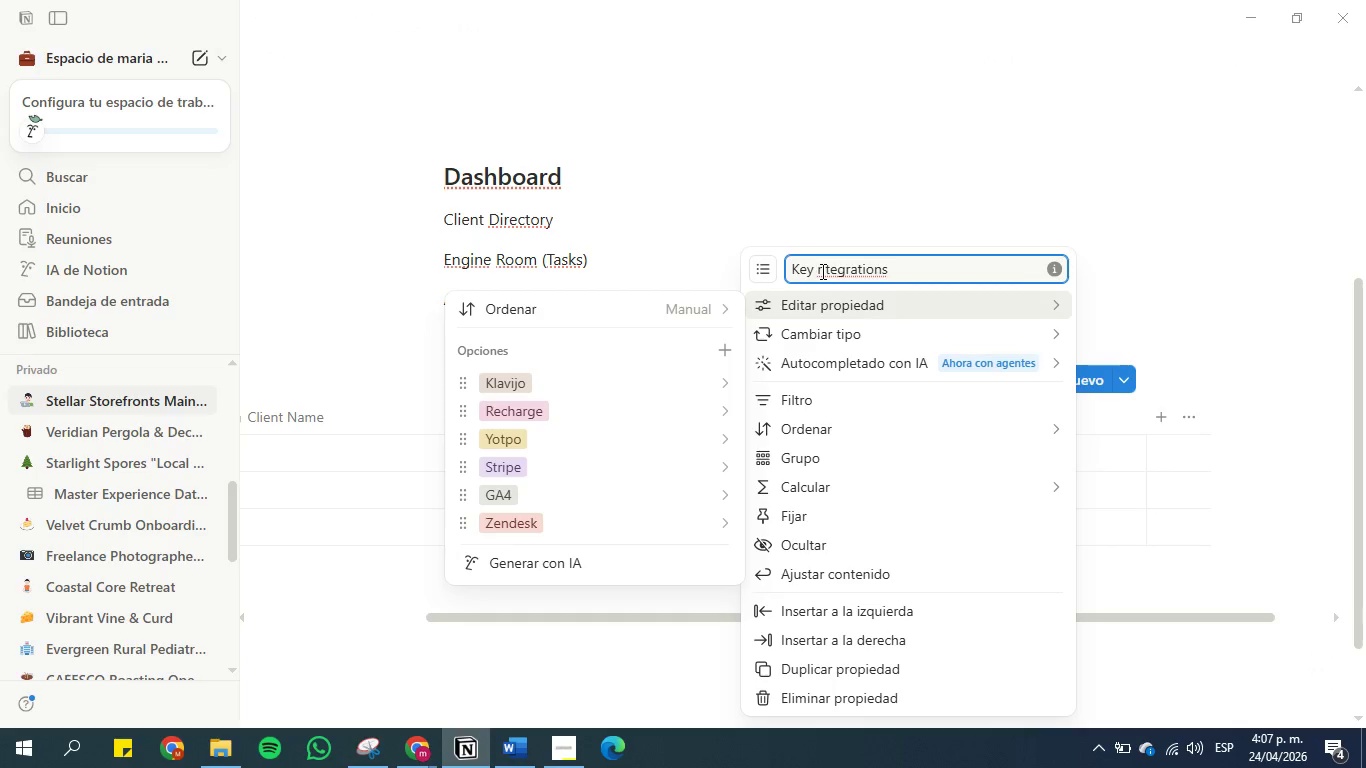 
key(I)
 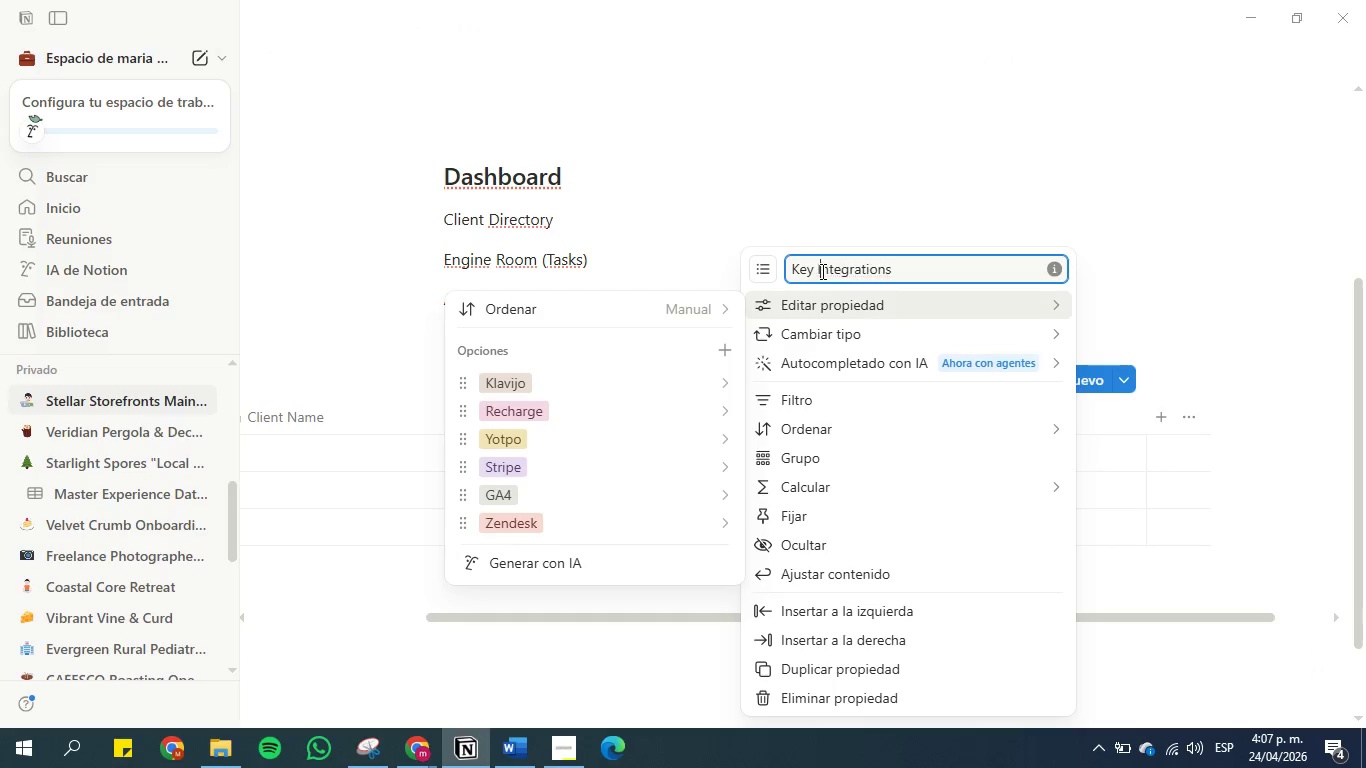 
key(CapsLock)
 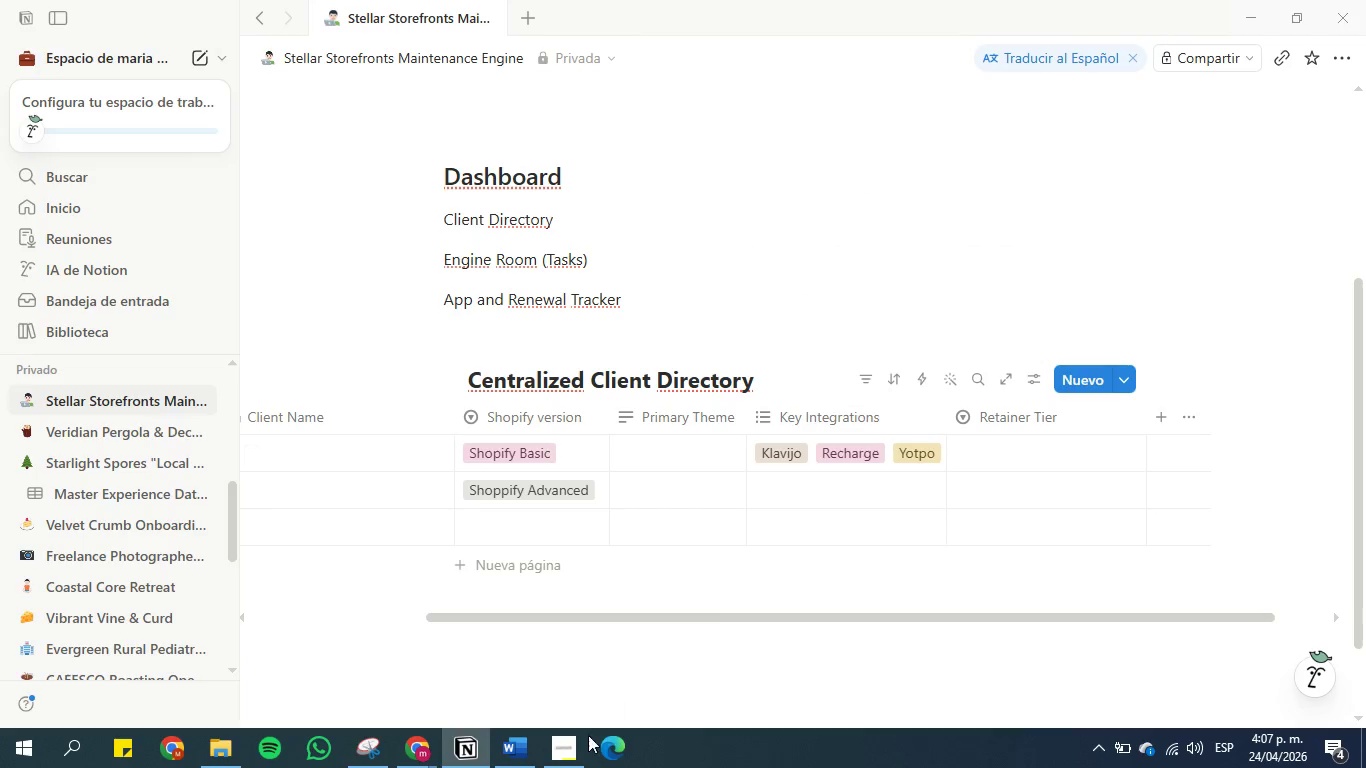 
left_click([429, 750])
 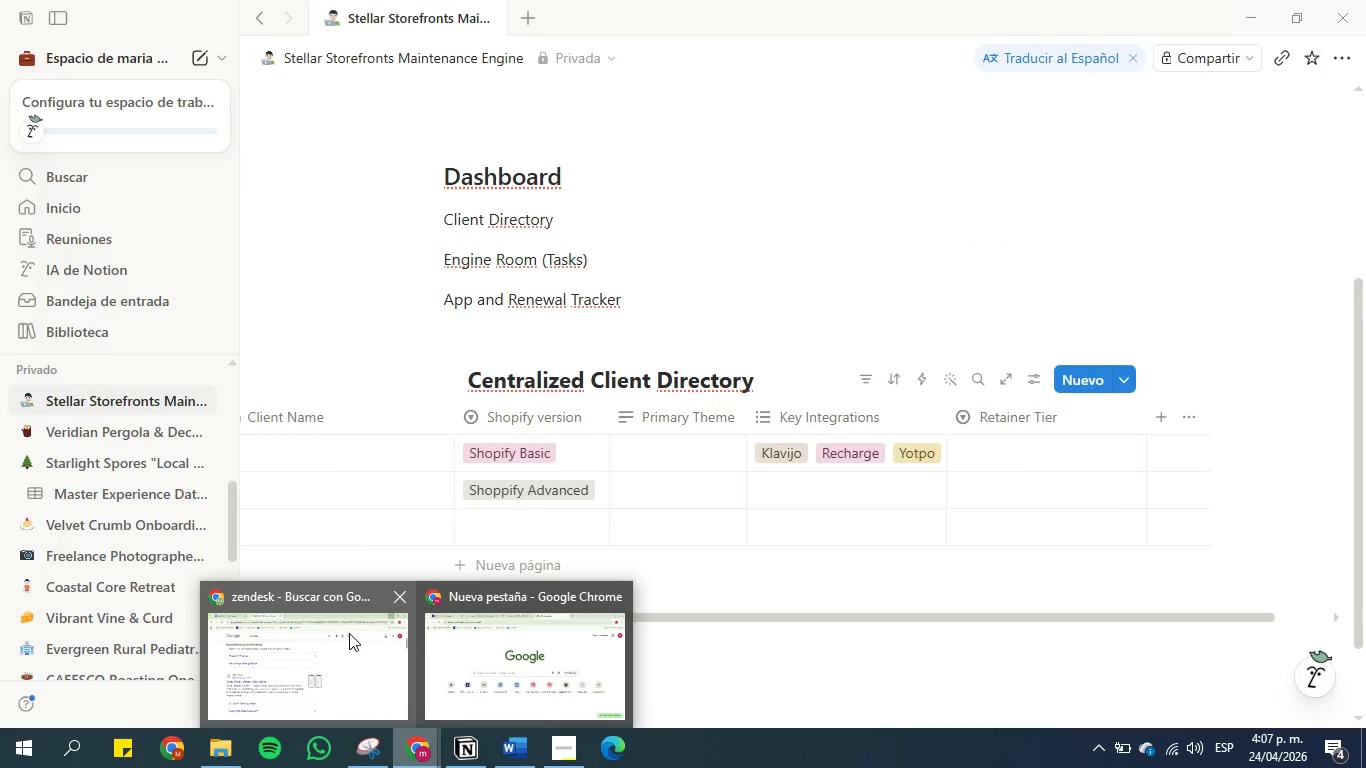 
left_click([349, 633])
 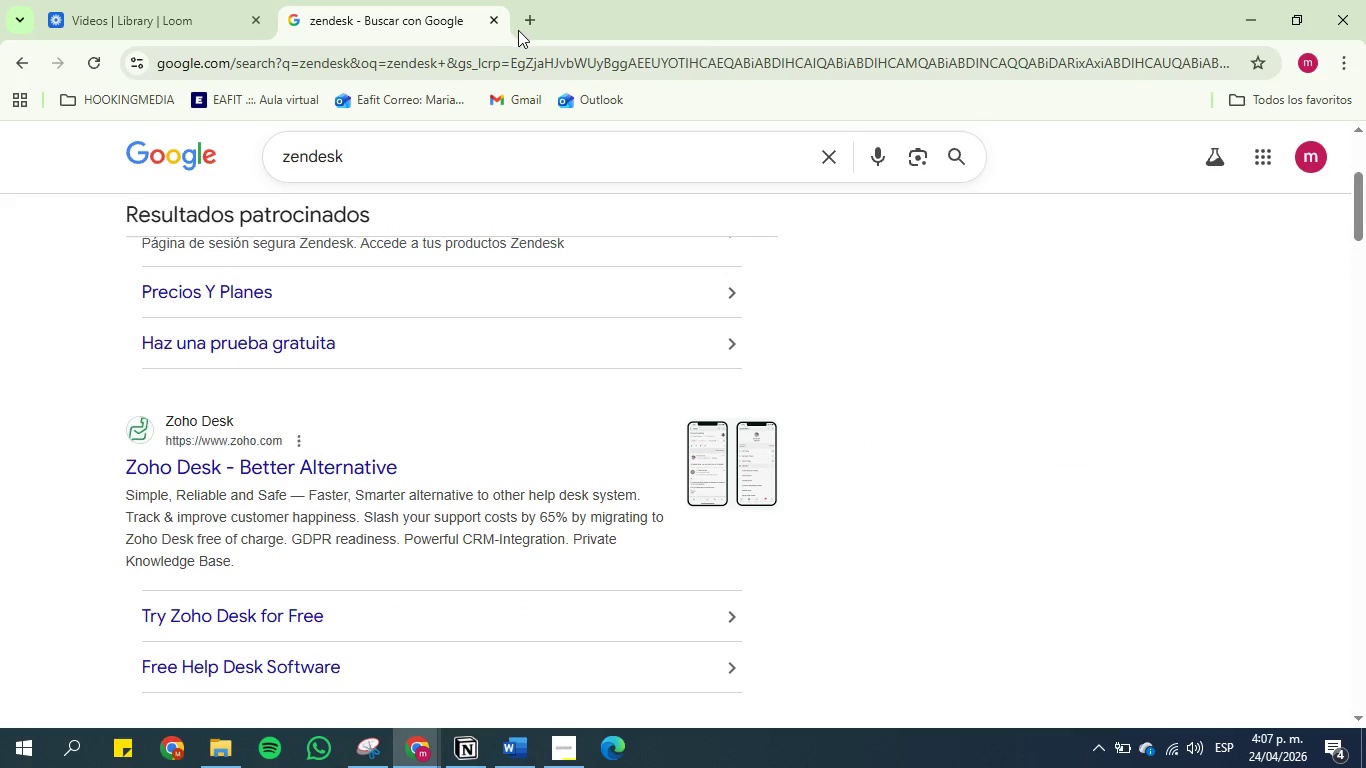 
left_click([528, 27])
 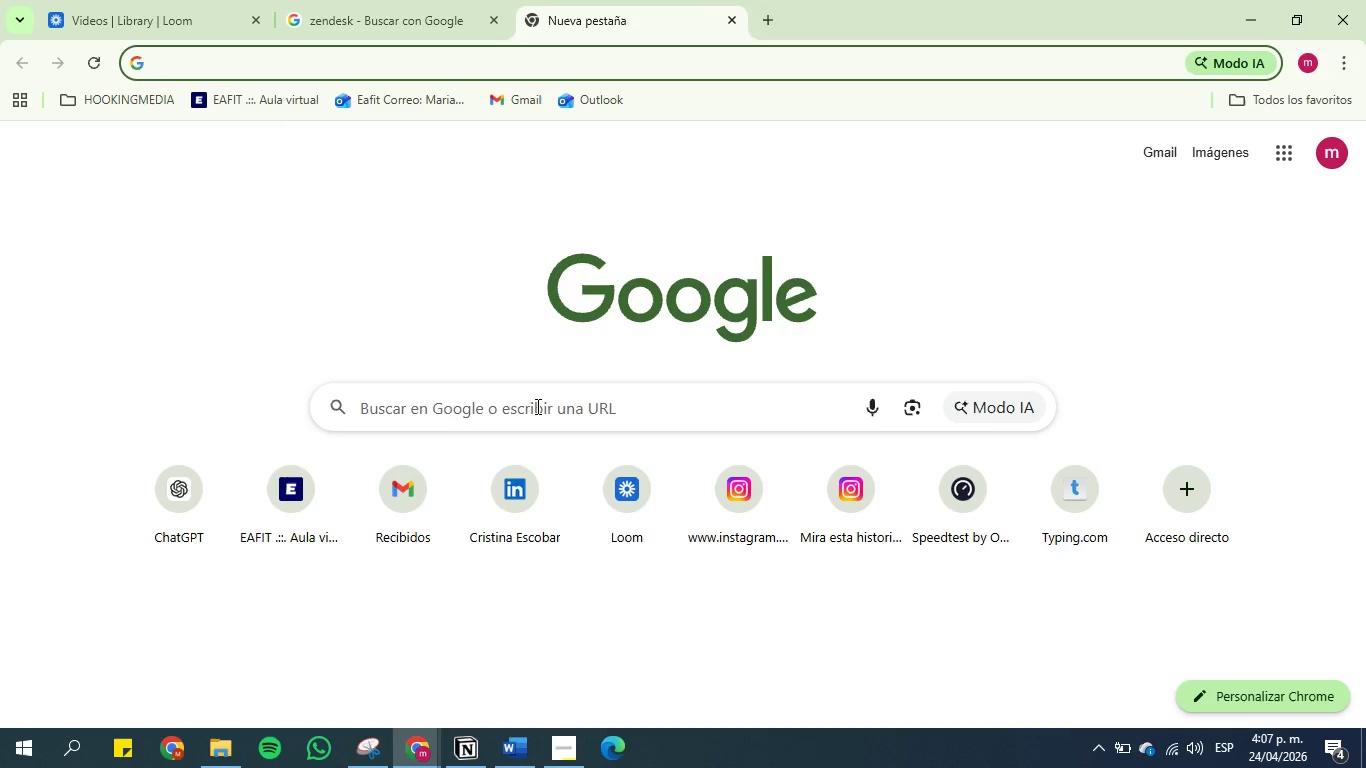 
left_click([412, 57])
 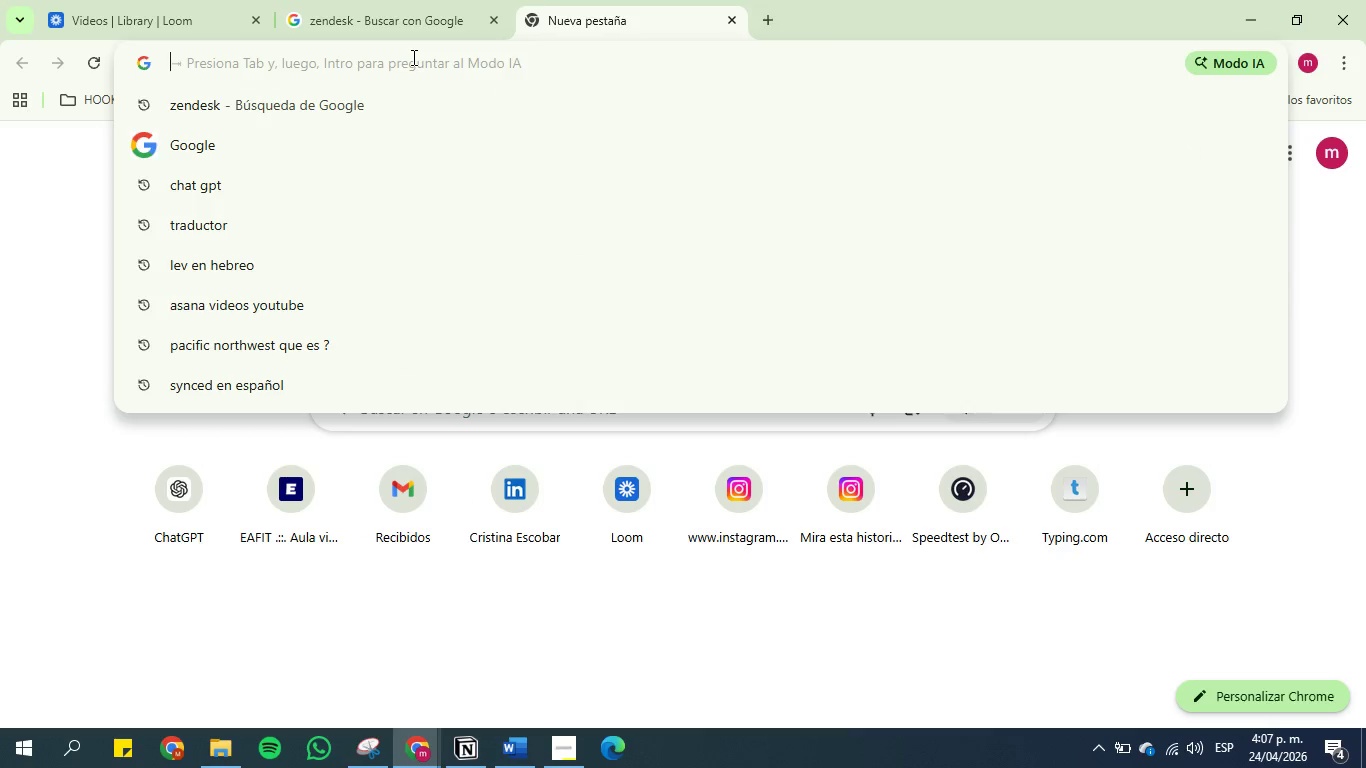 
type(tra)
 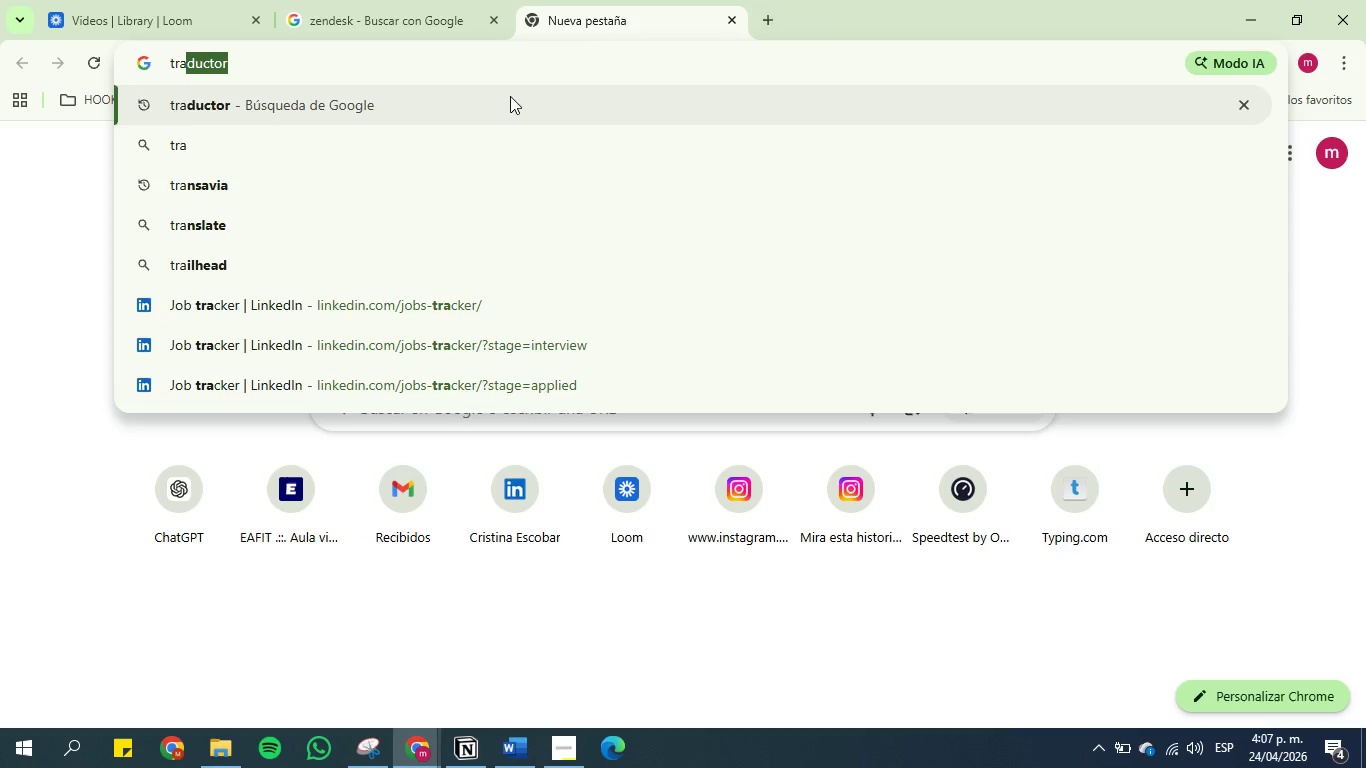 
left_click([514, 101])
 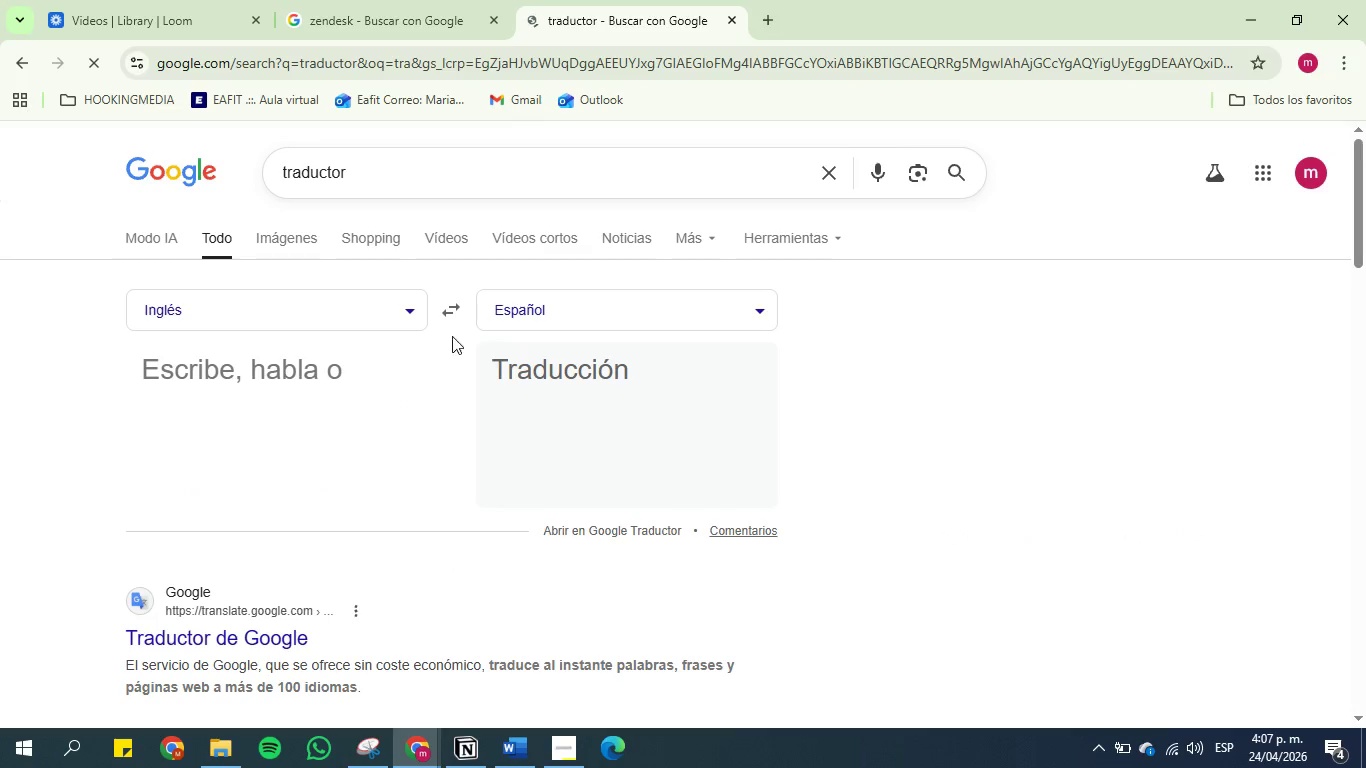 
left_click([306, 402])
 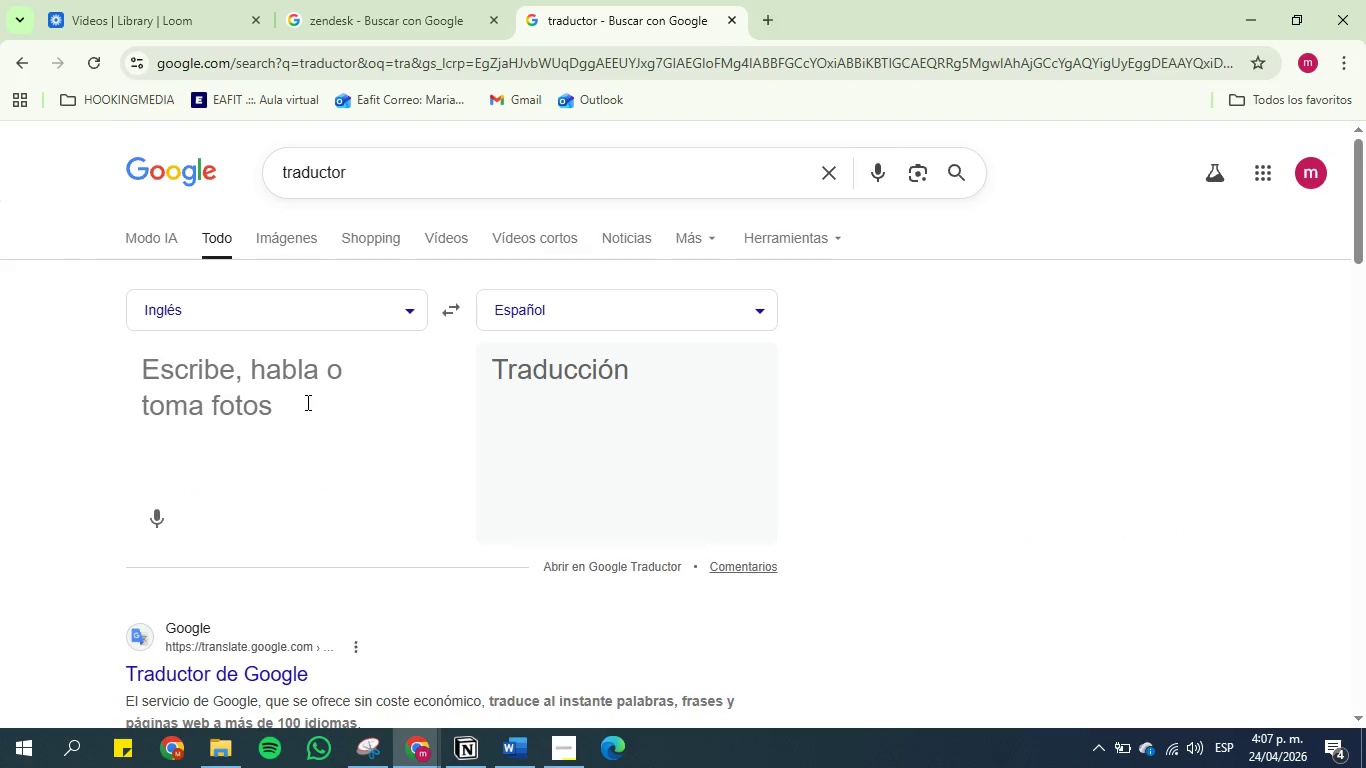 
key(Control+V)
 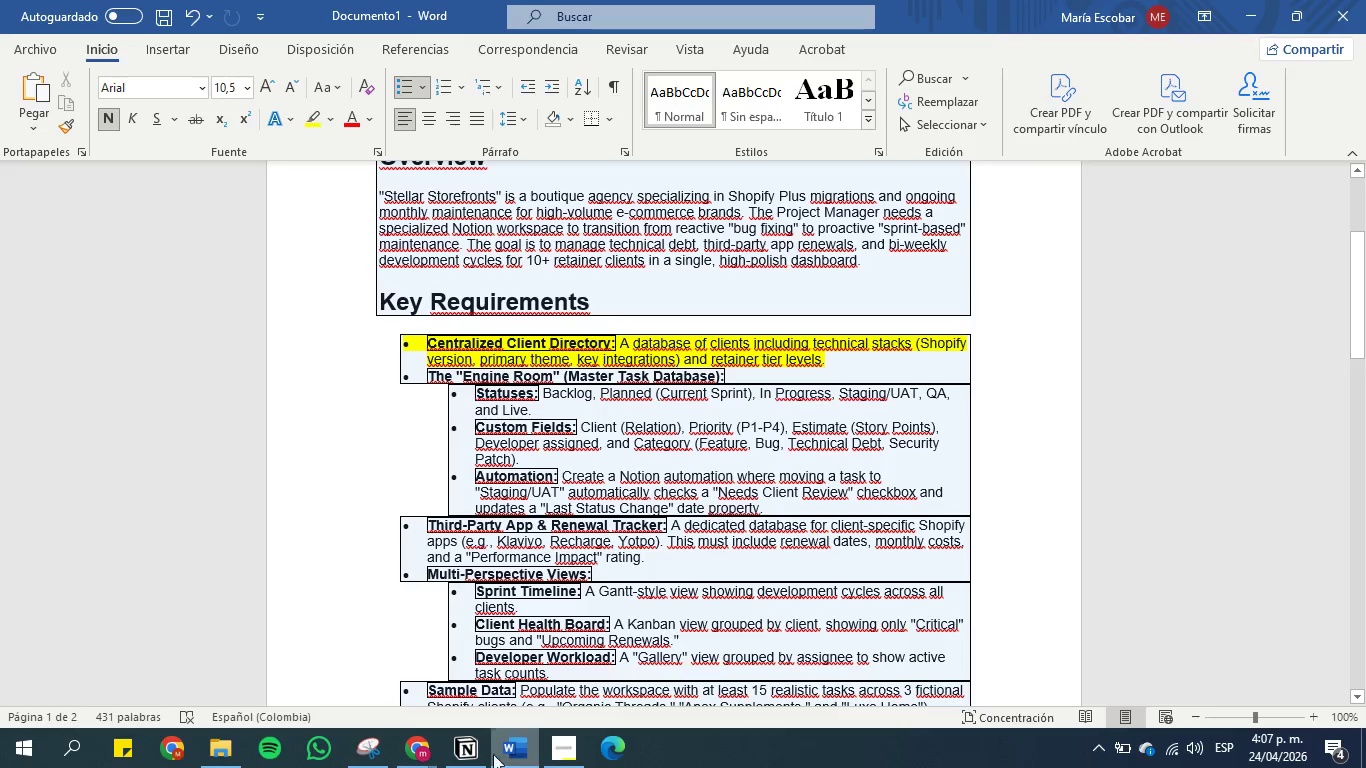 
left_click([474, 749])
 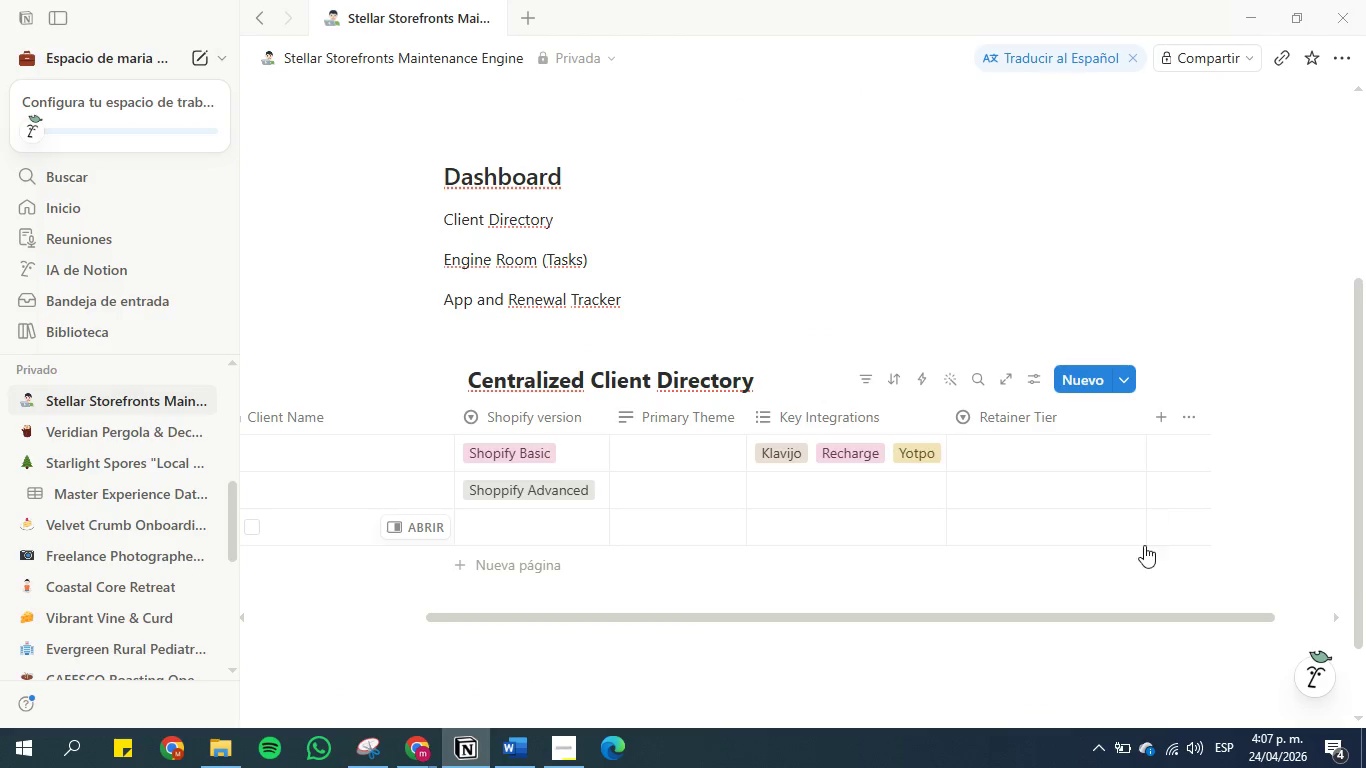 
wait(10.0)
 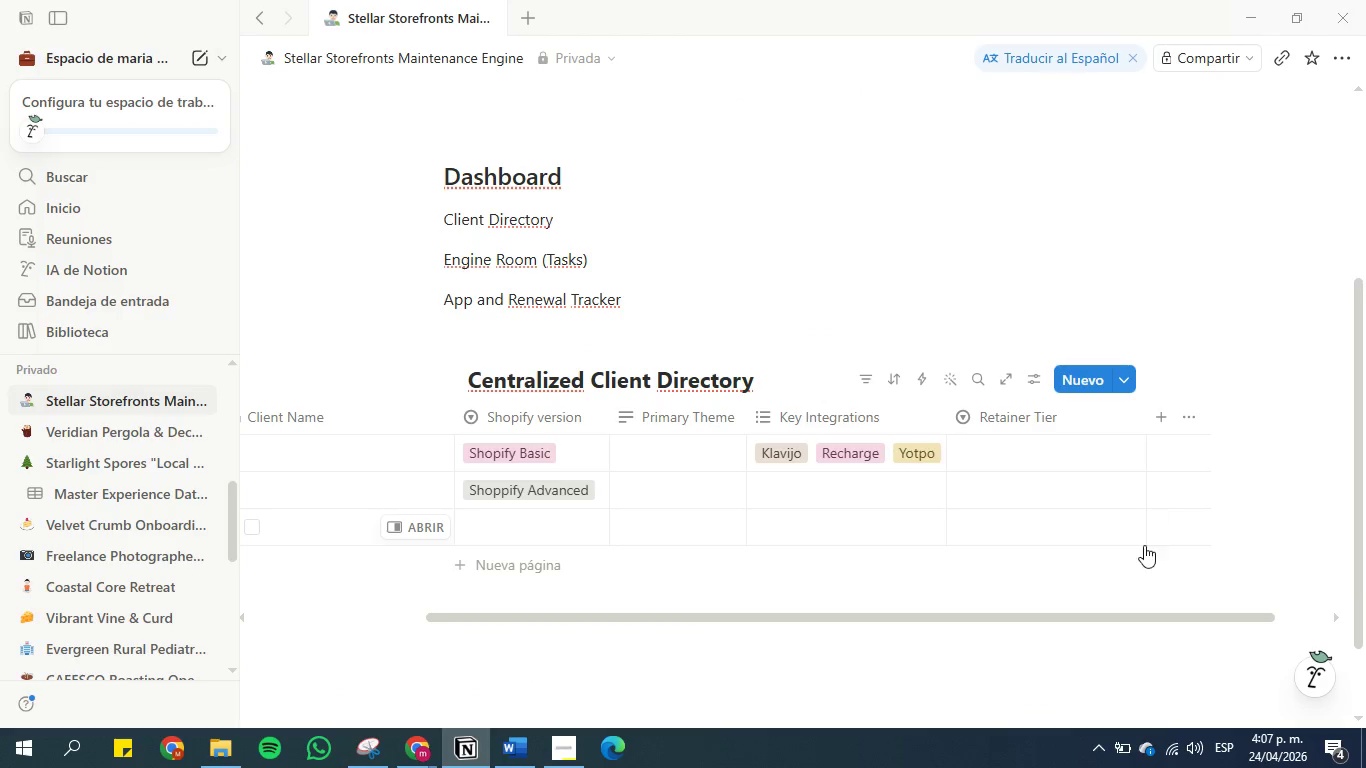 
type(Basic)
 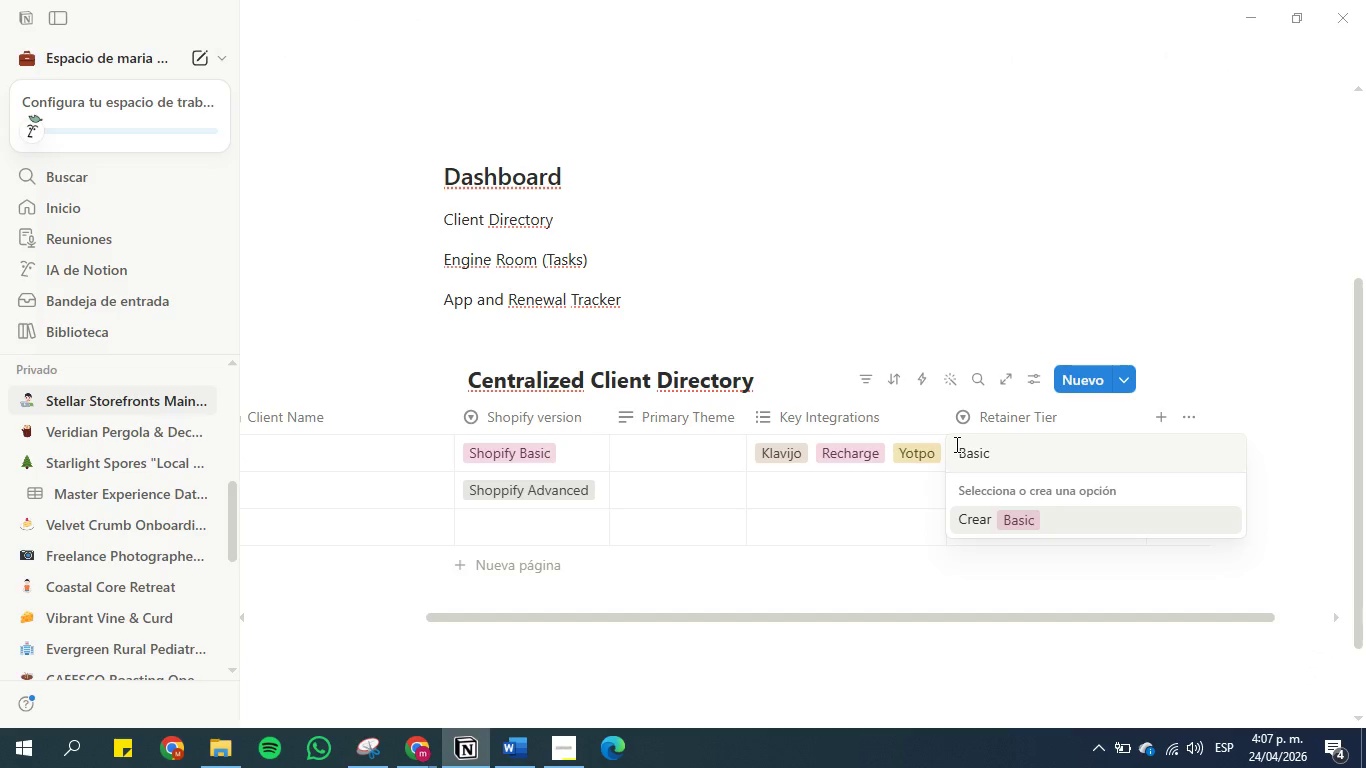 
key(Enter)
 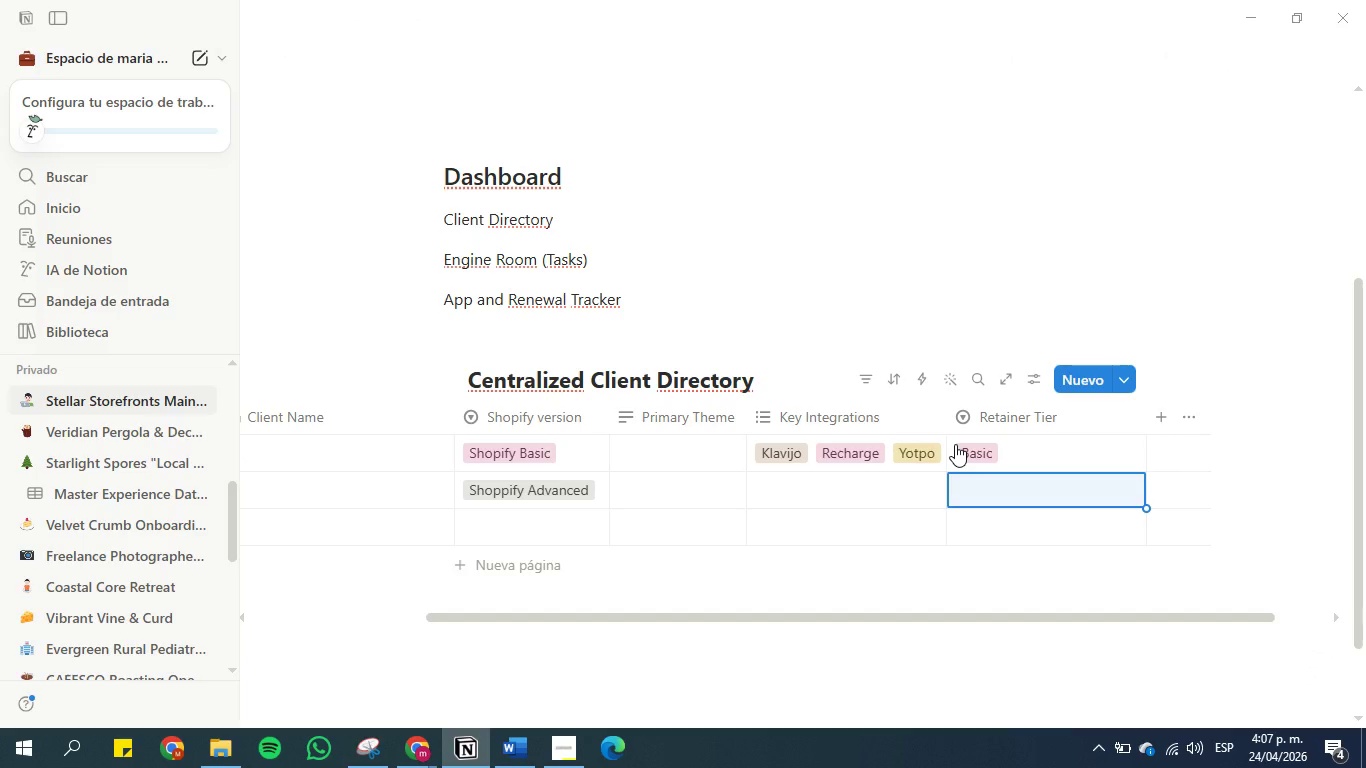 
left_click([955, 444])
 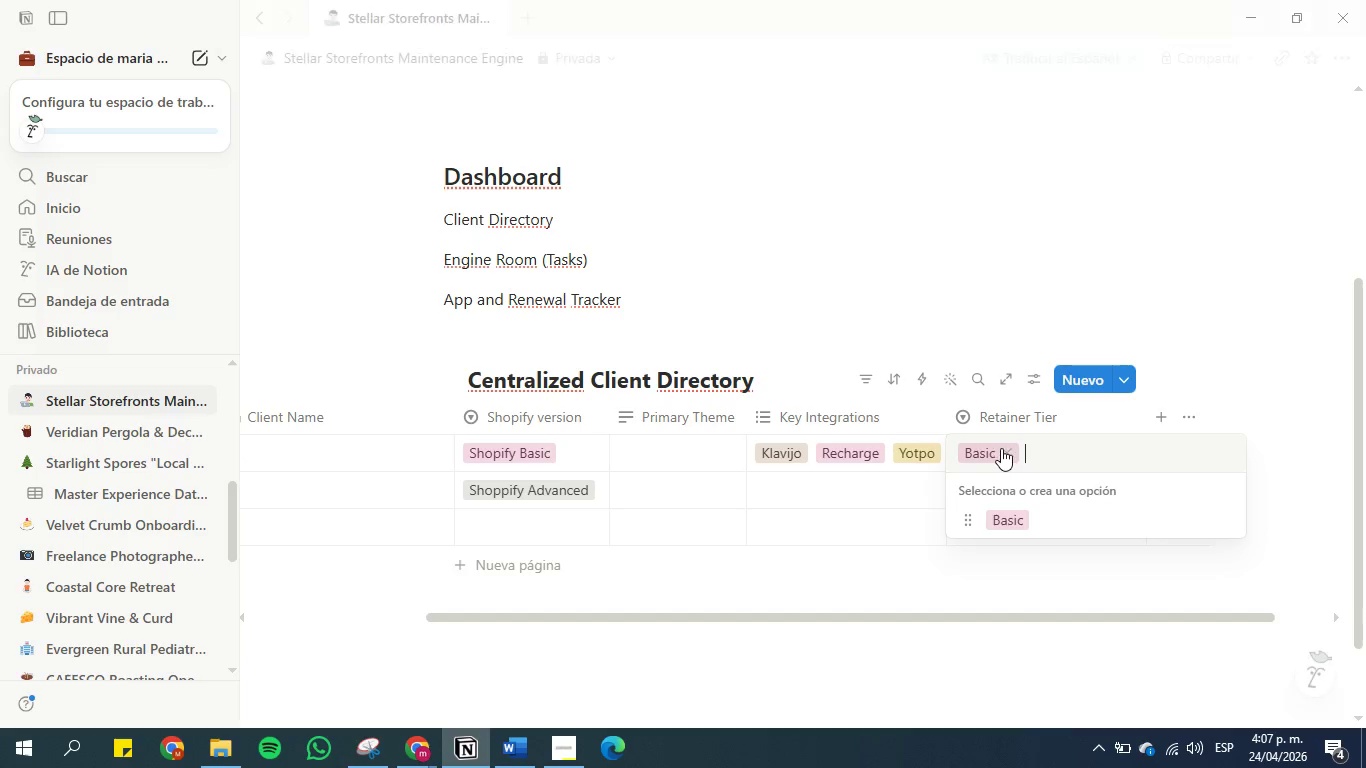 
type(Growth)
 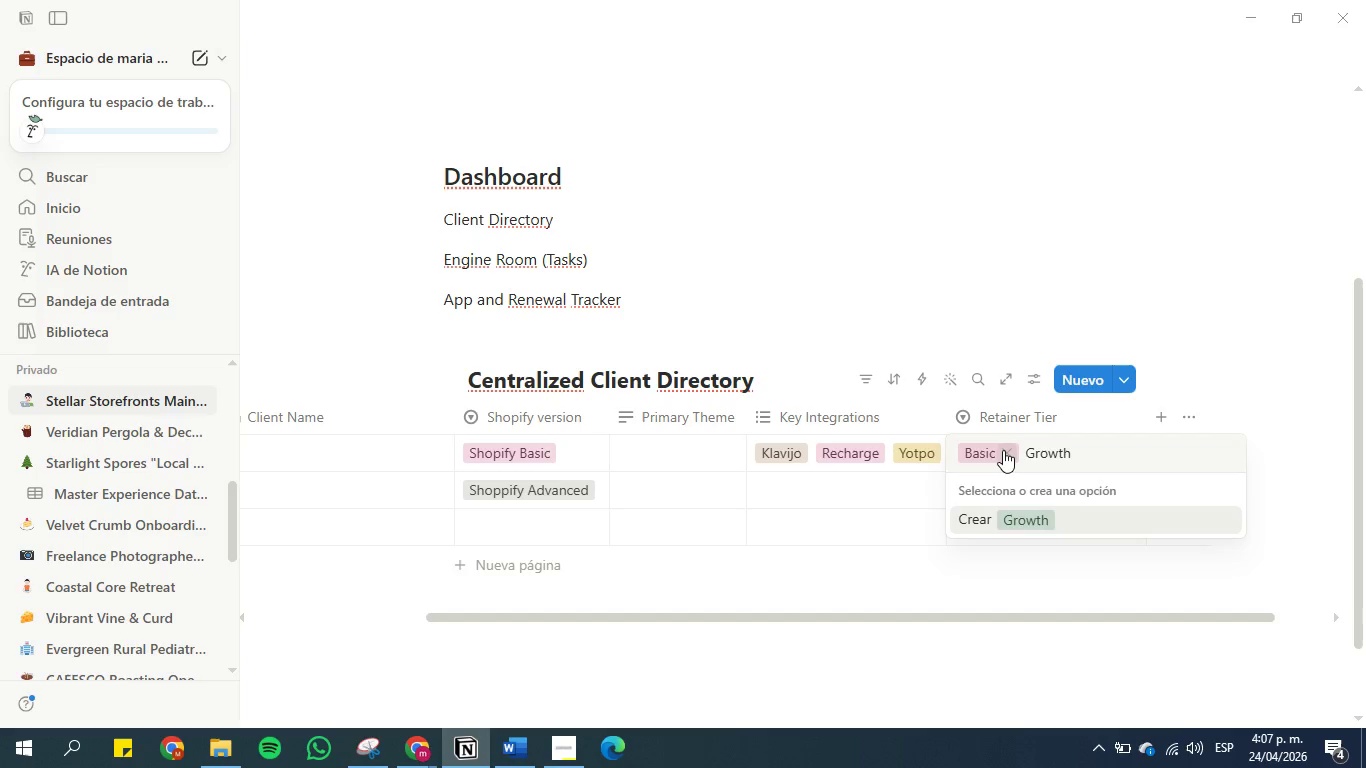 
key(Enter)
 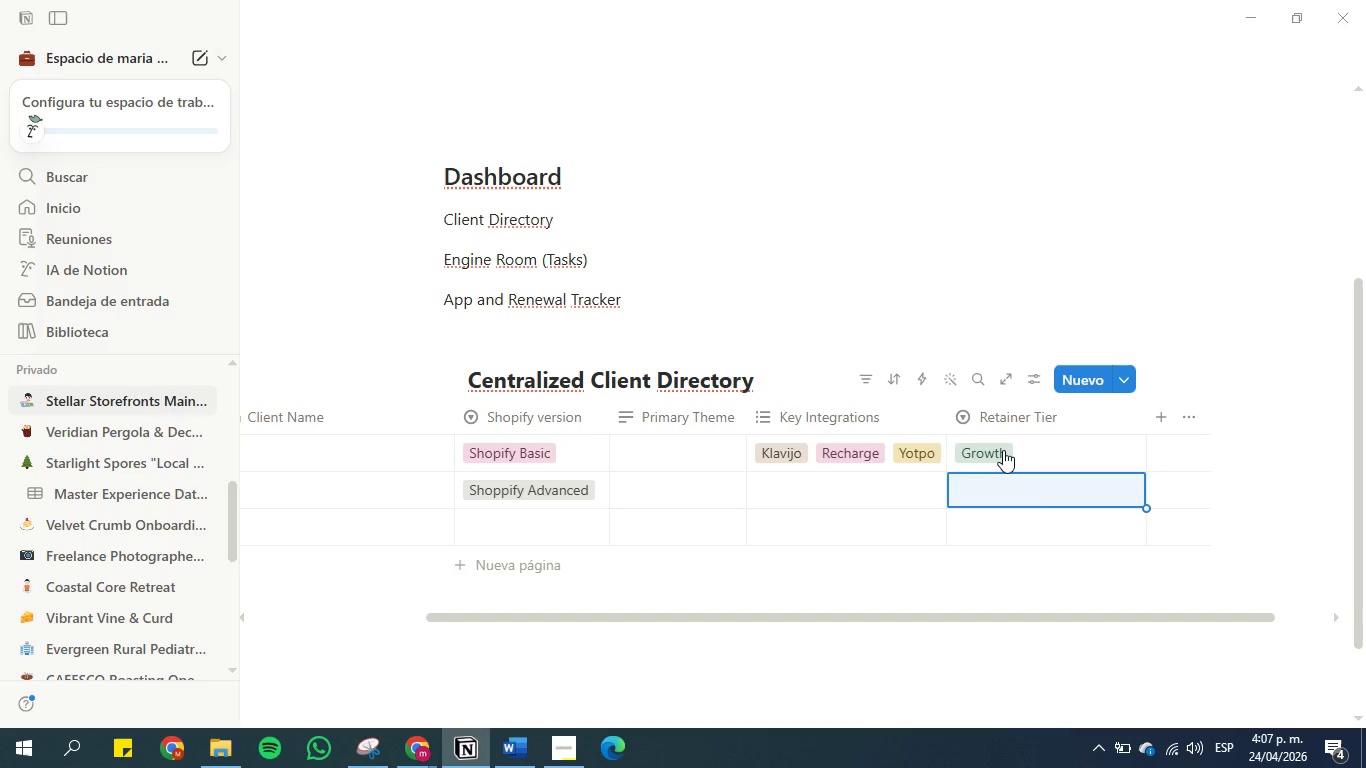 
left_click([1003, 450])
 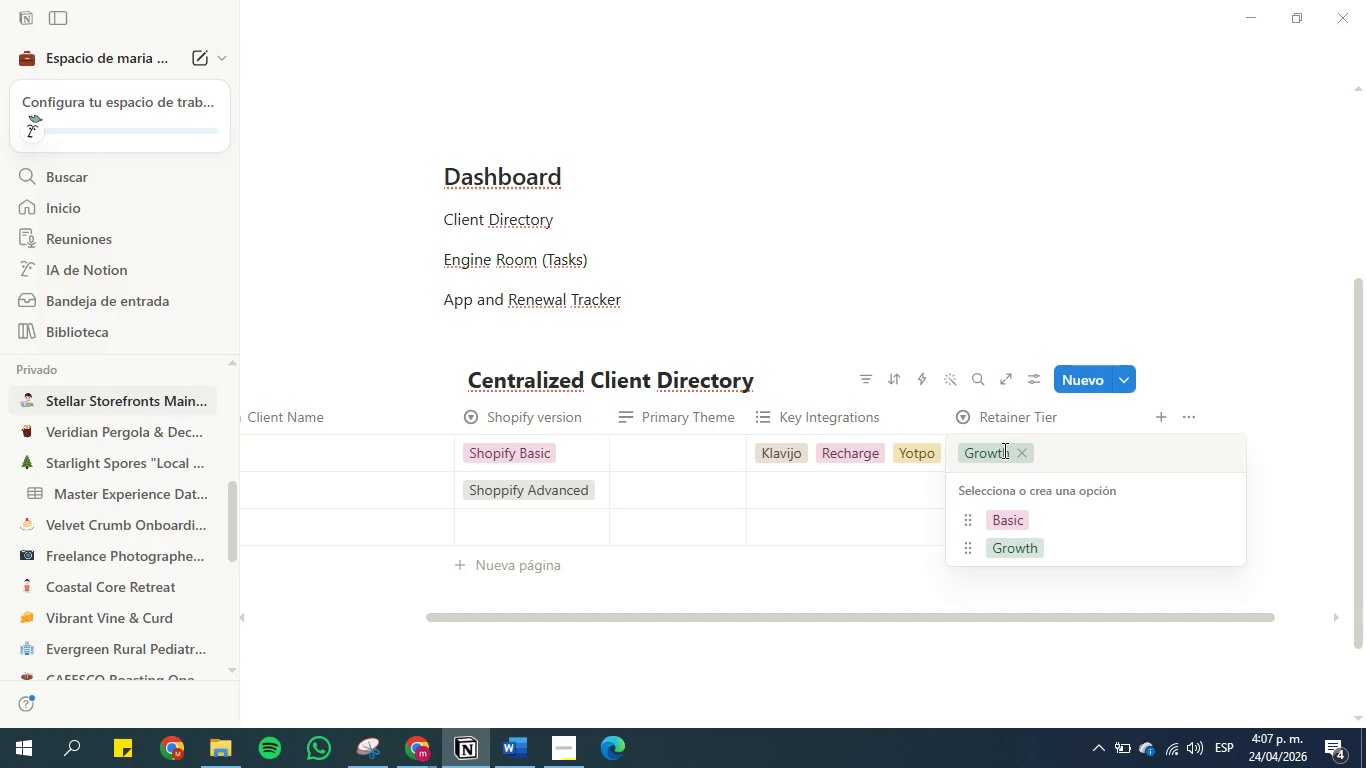 
type(Pemium)
 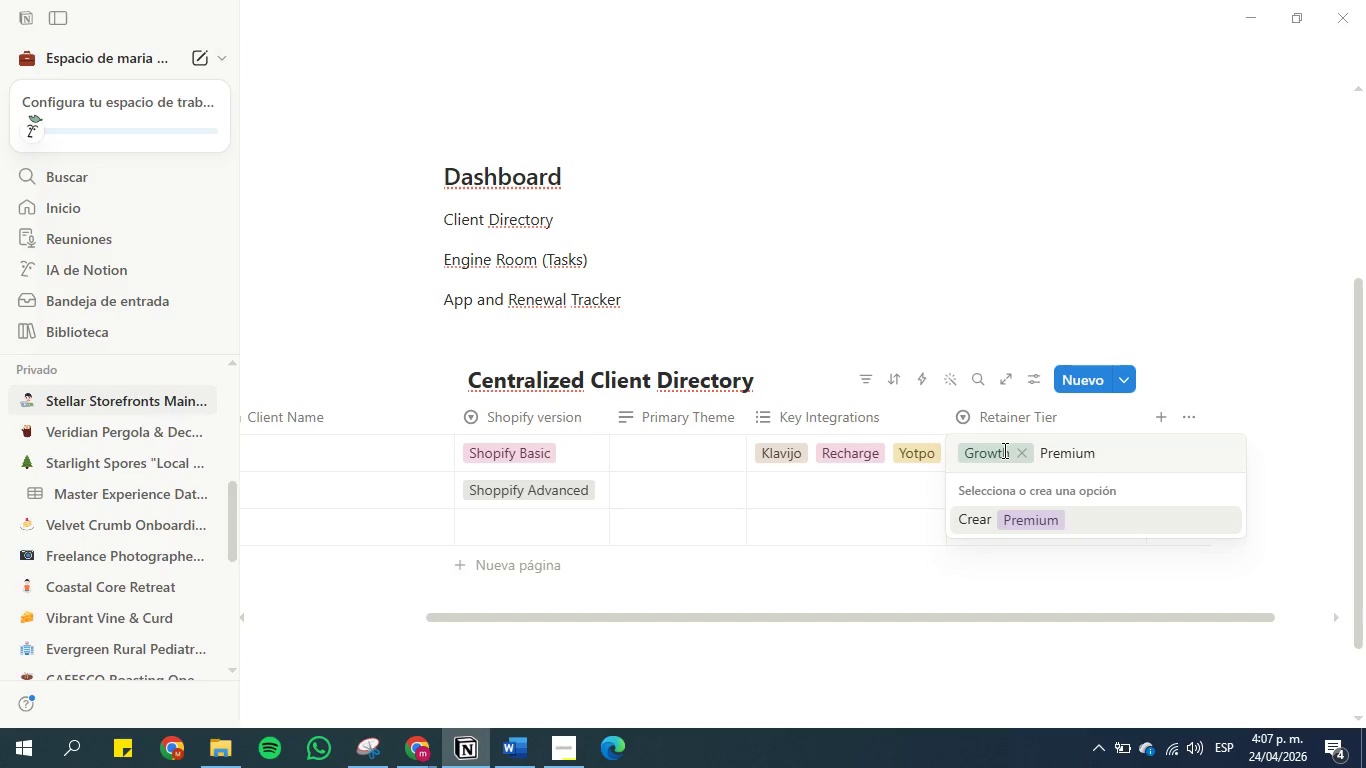 
hold_key(key=R, duration=0.33)
 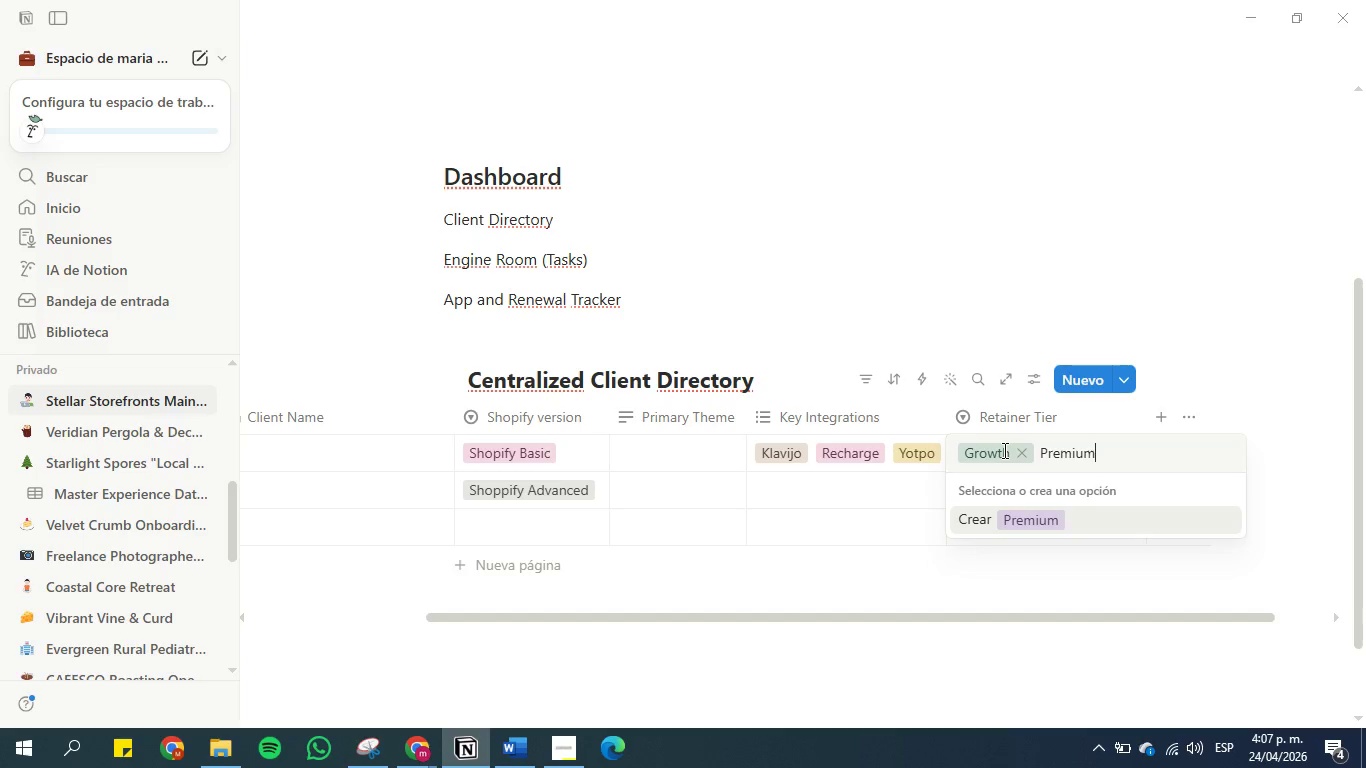 
key(Enter)
 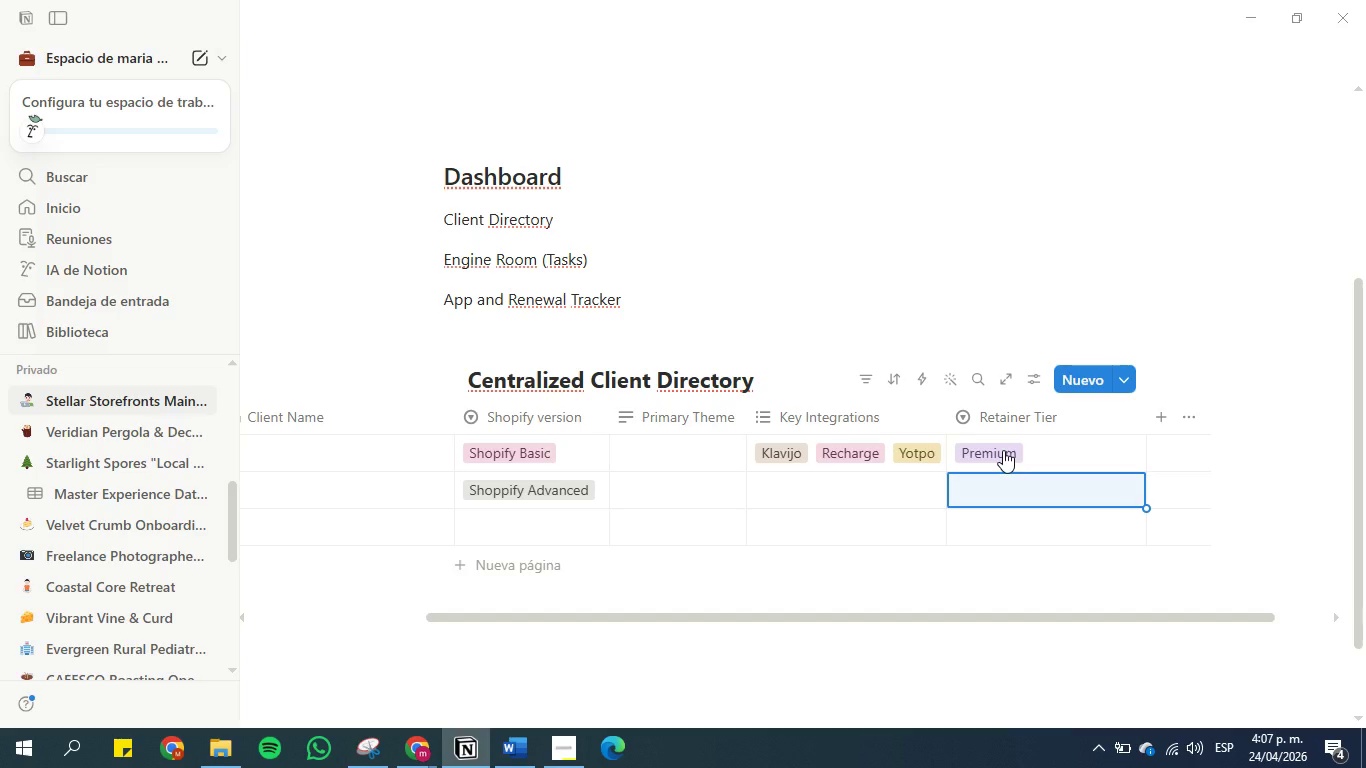 
key(Backslash)
 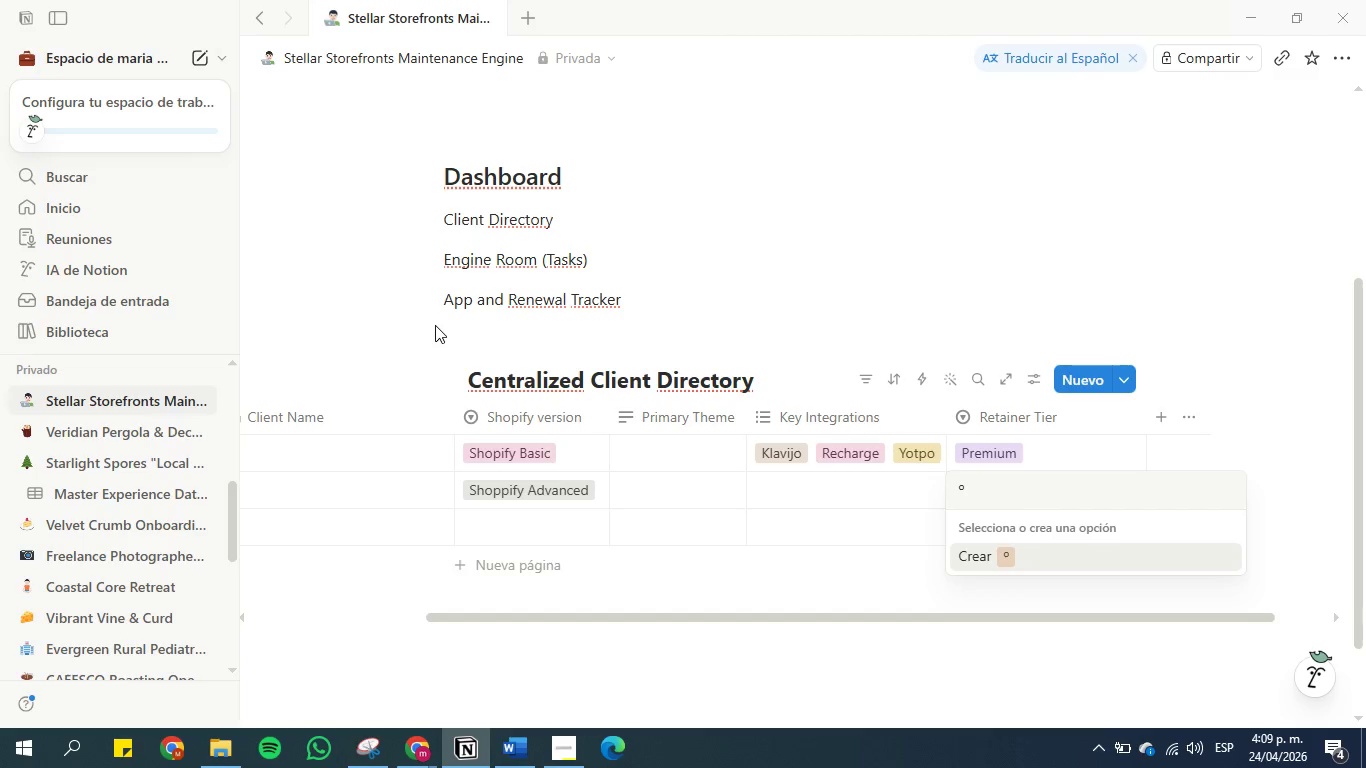 
wait(95.11)
 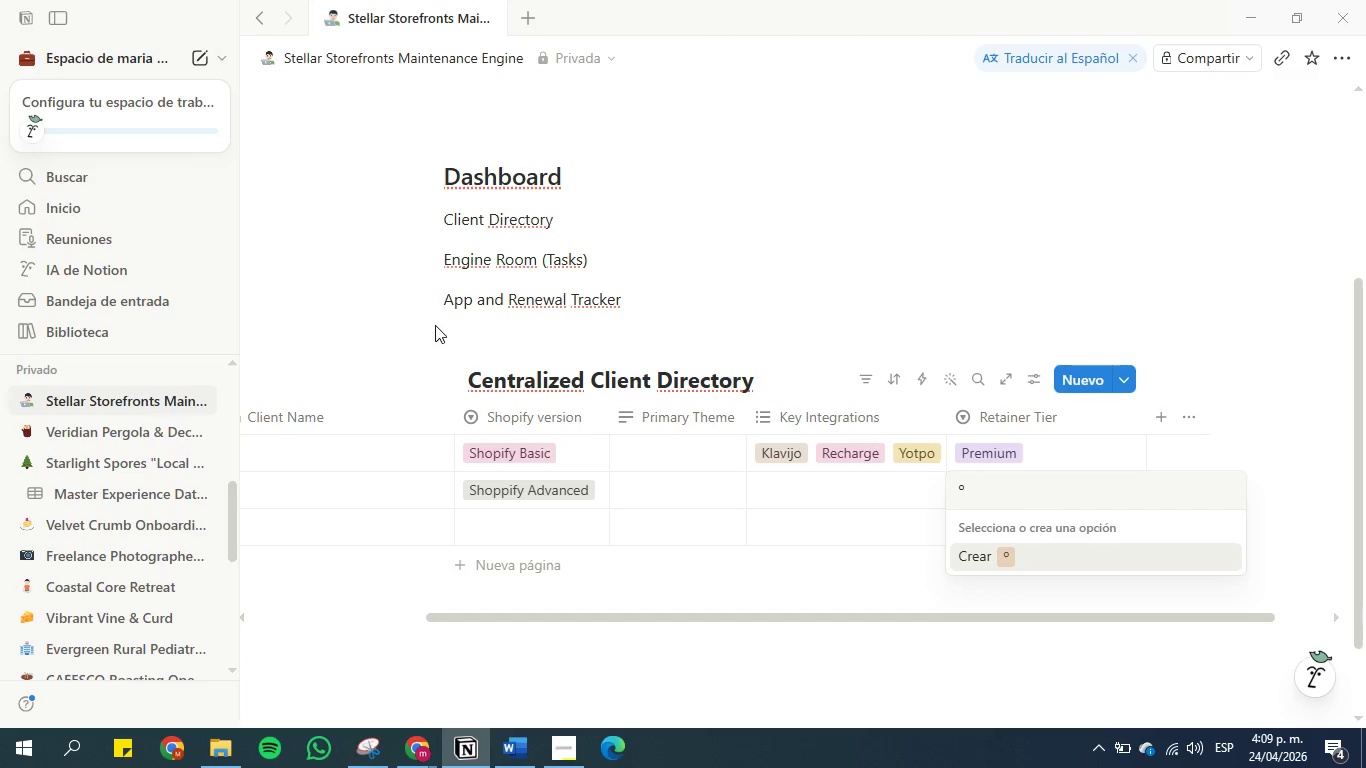 
key(Backspace)
 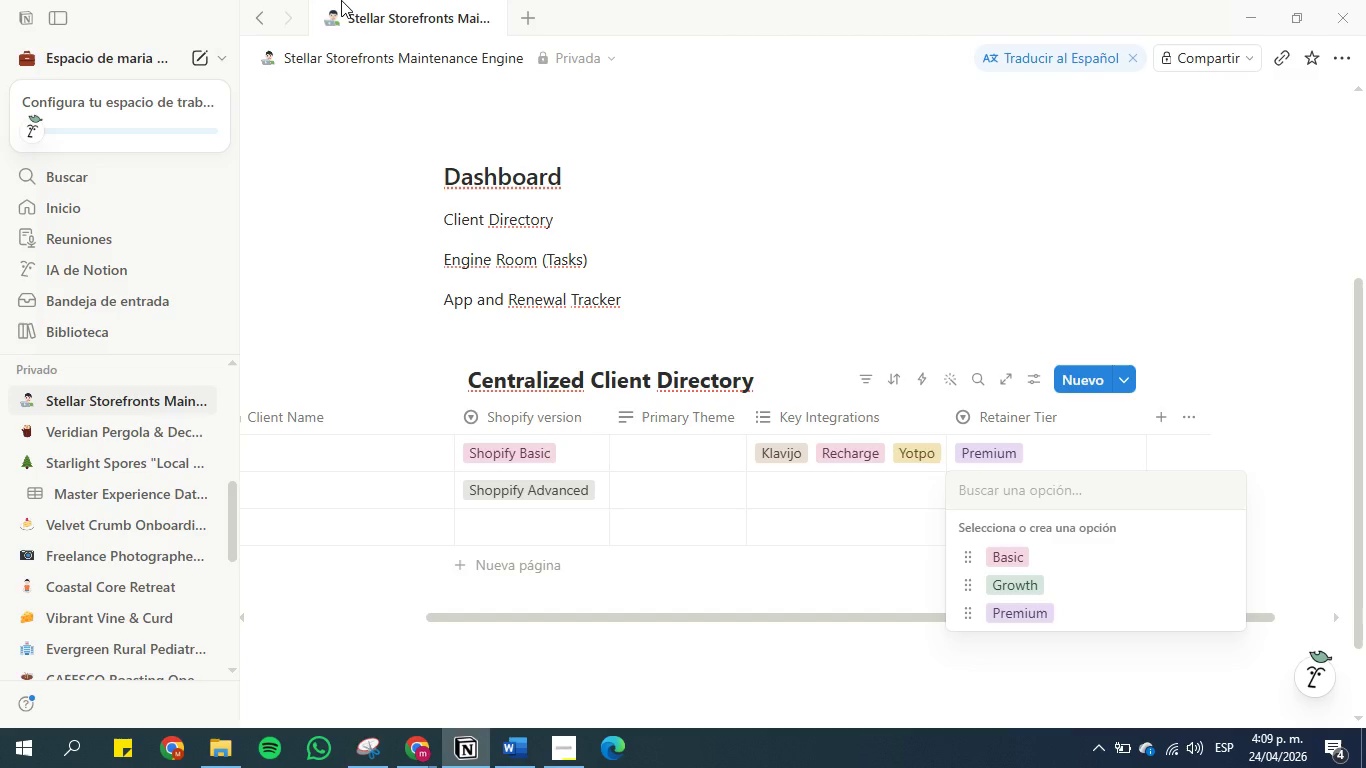 
wait(11.3)
 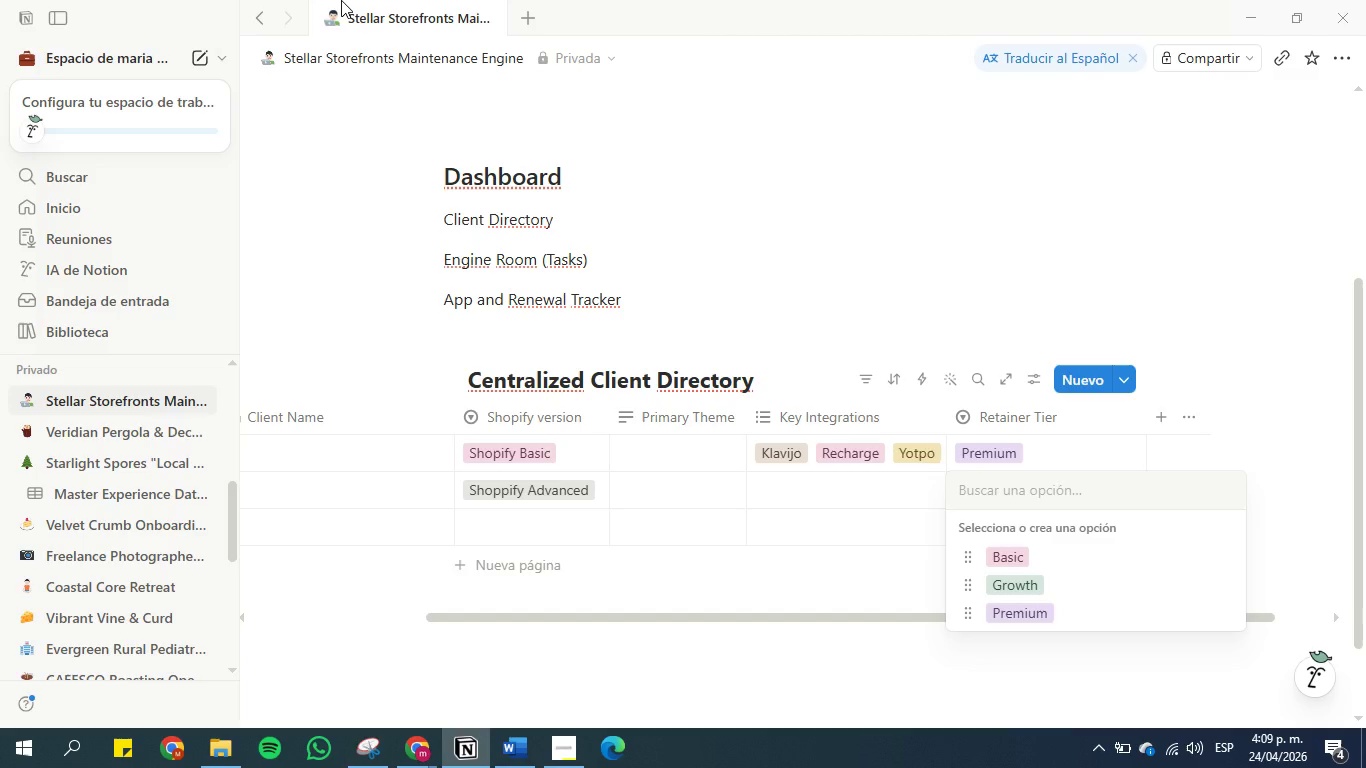 
left_click([543, 251])
 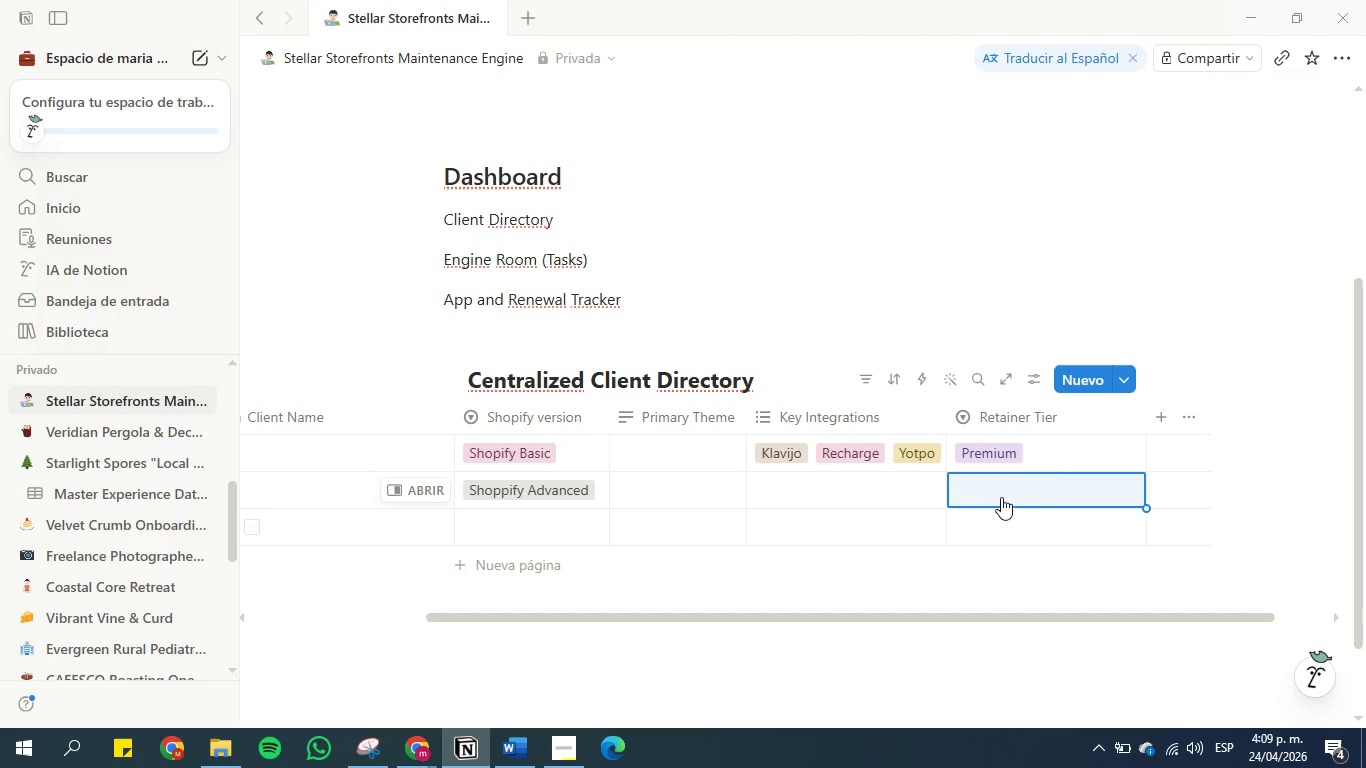 
left_click([1055, 451])
 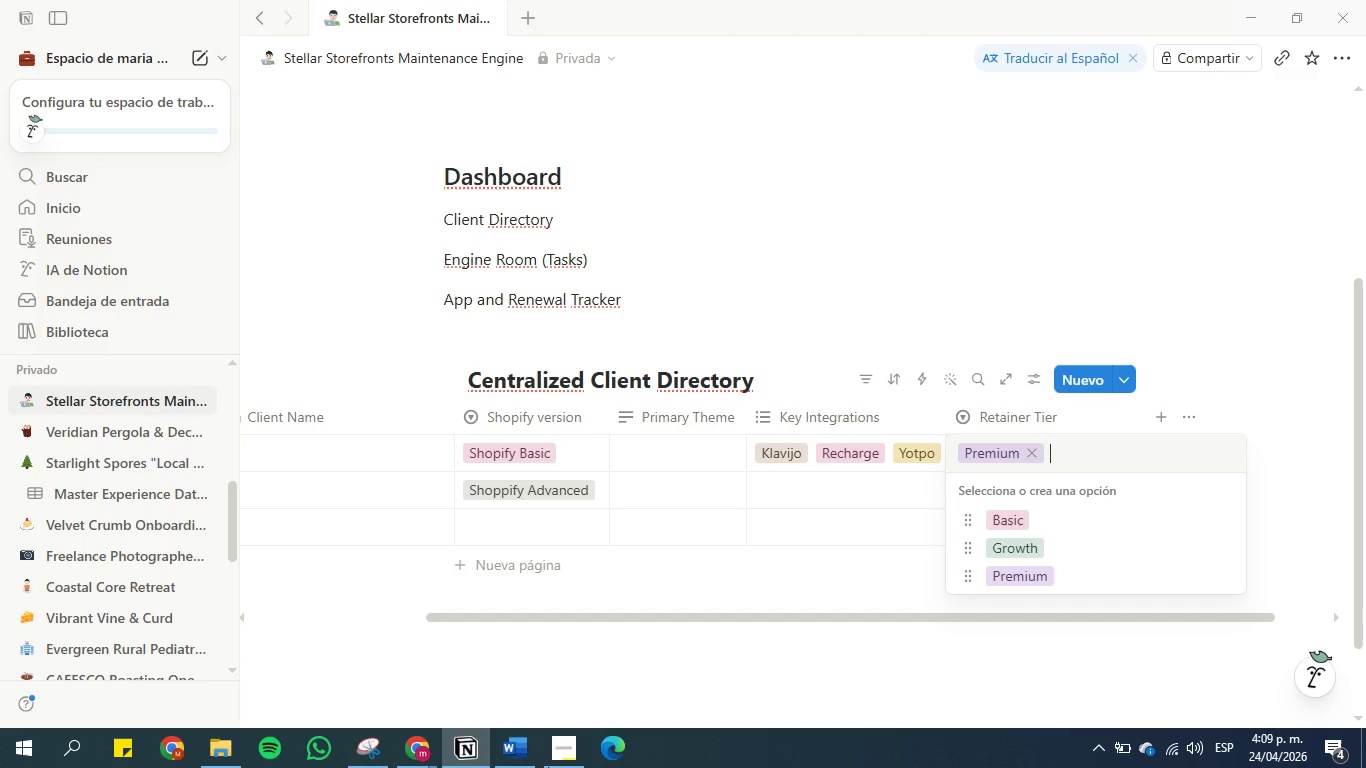 
left_click([526, 750])
 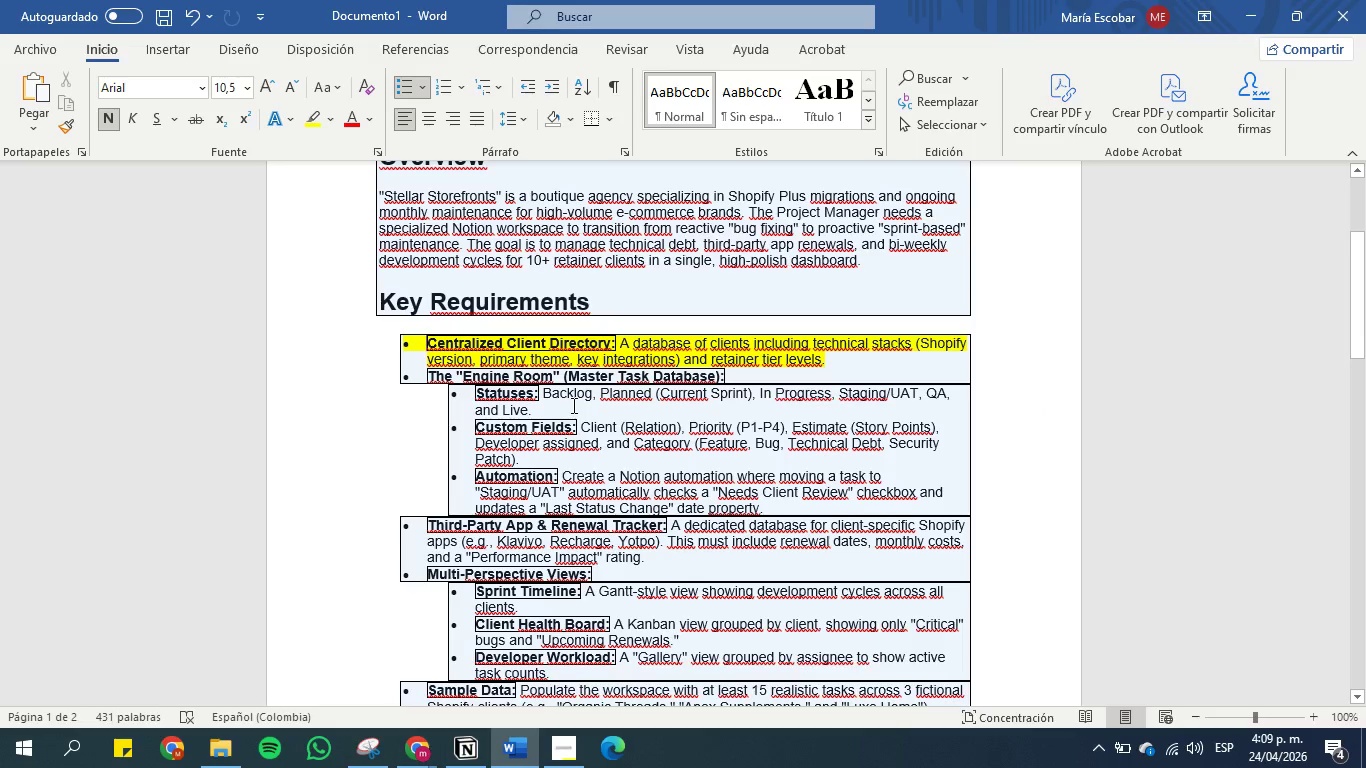 
mouse_move([497, 742])
 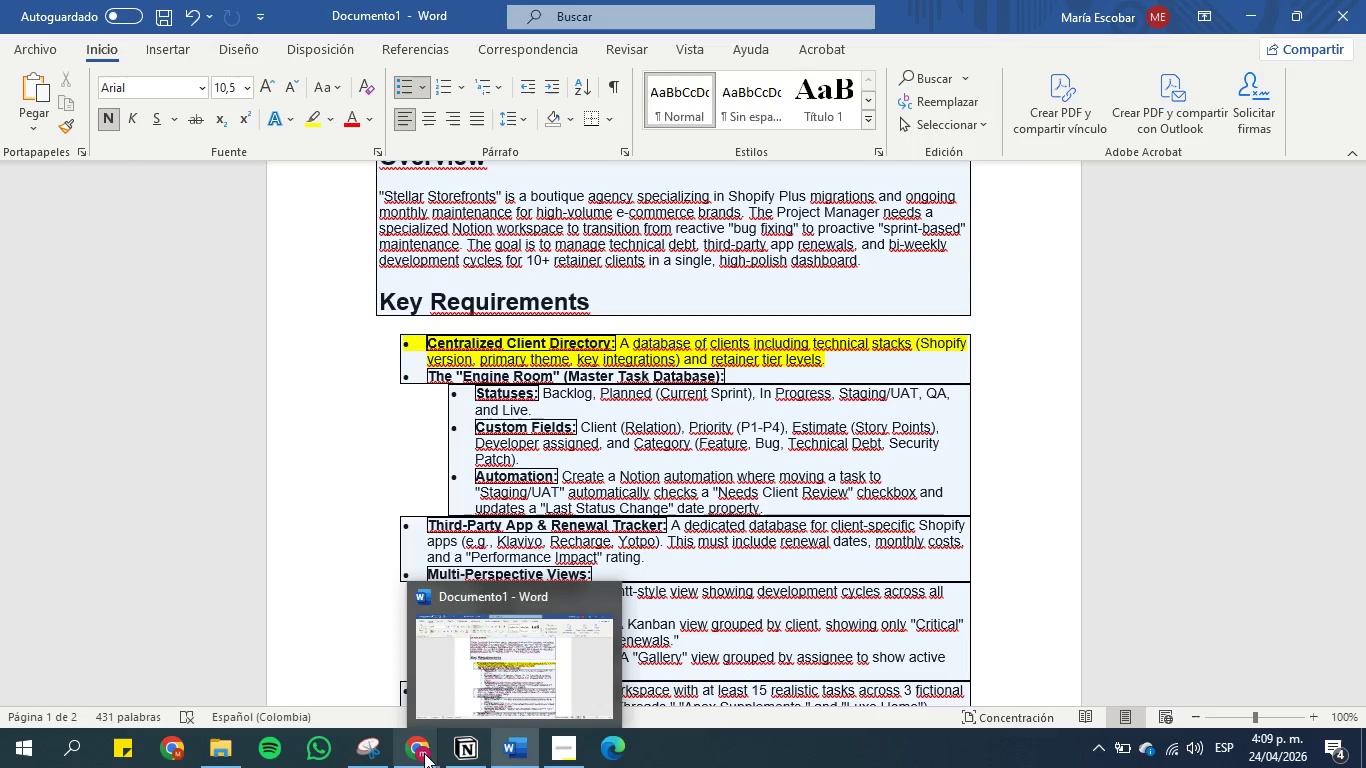 
left_click([469, 751])
 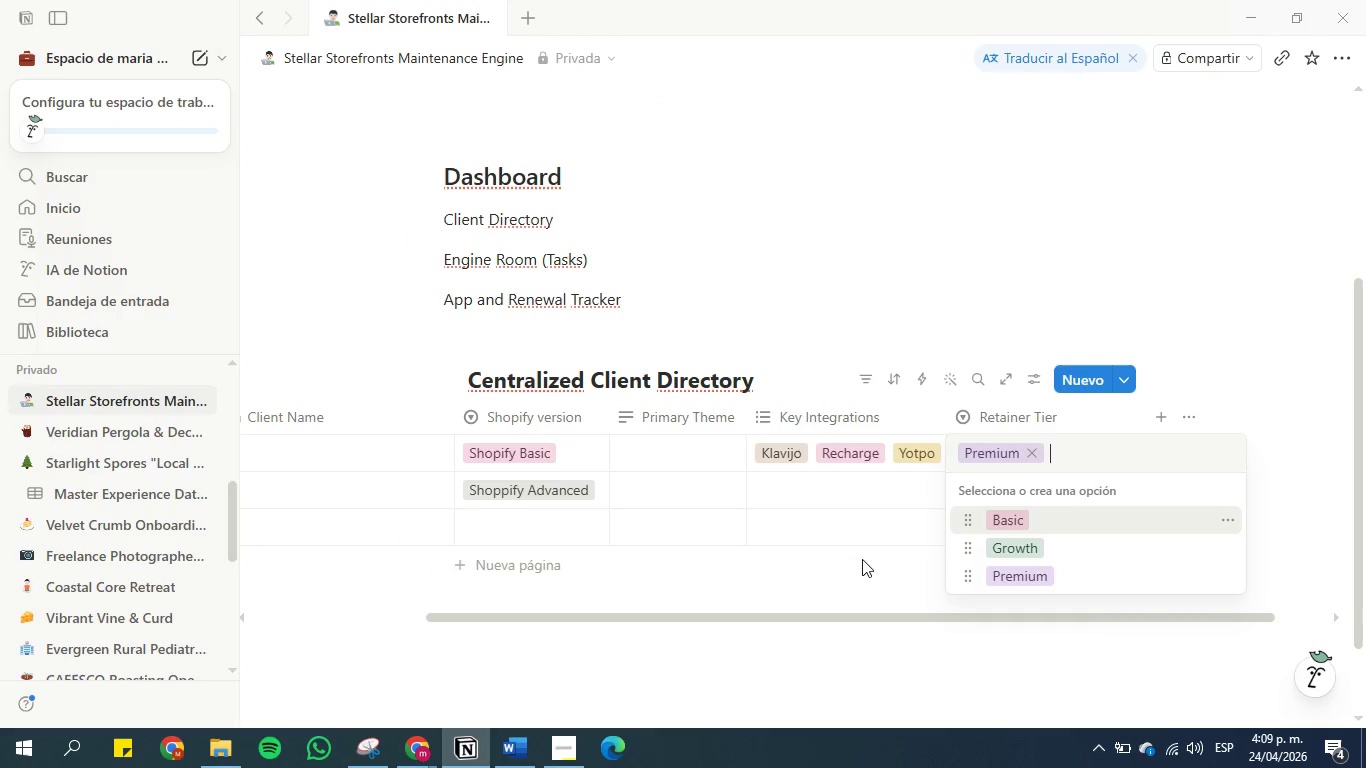 
left_click([917, 669])
 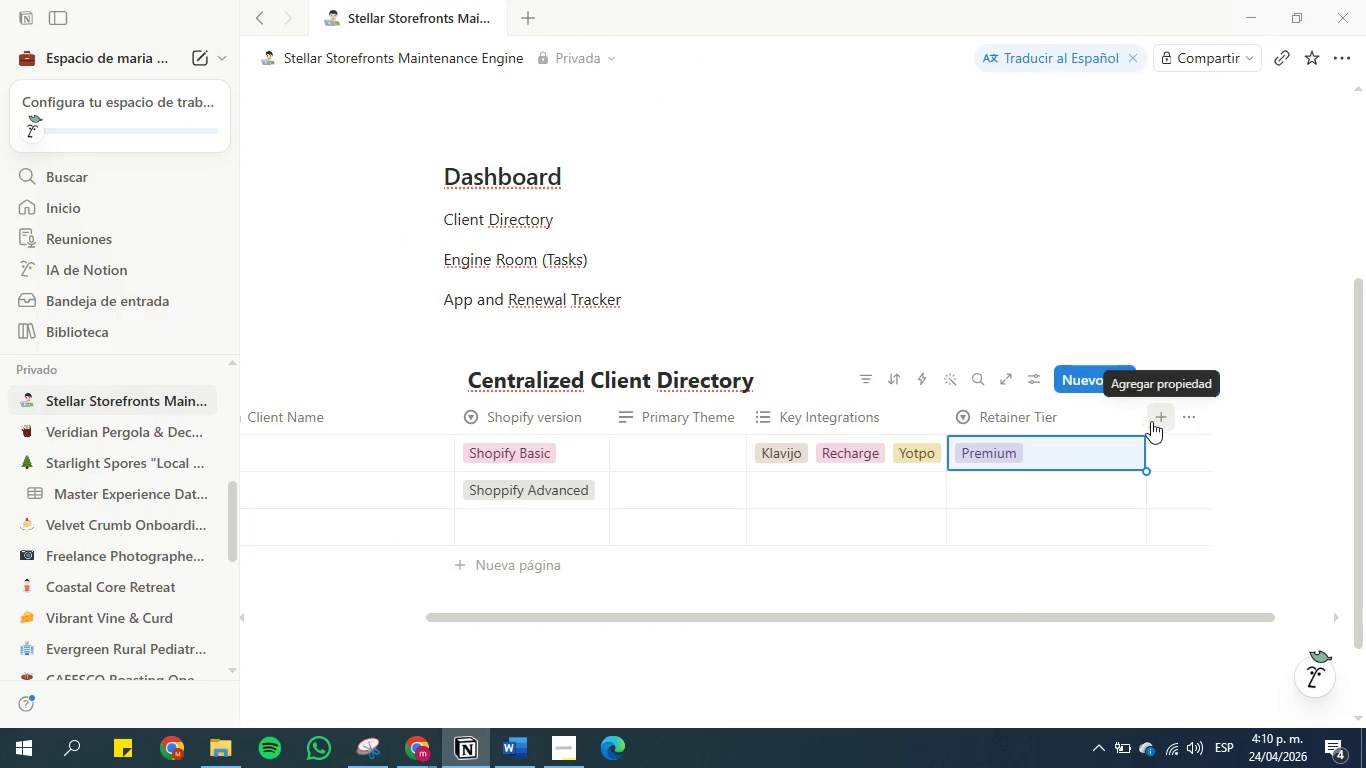 
left_click_drag(start_coordinate=[1144, 421], to_coordinate=[1066, 430])
 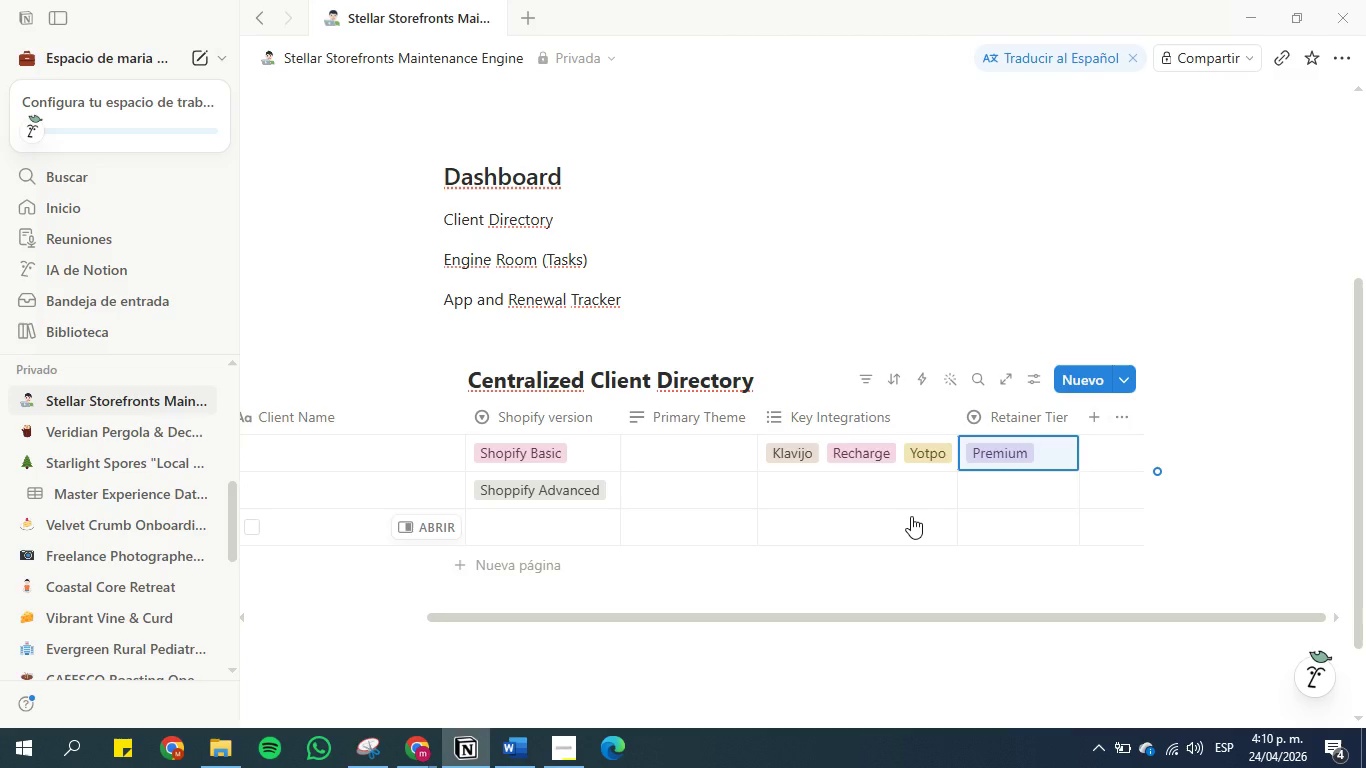 
wait(12.11)
 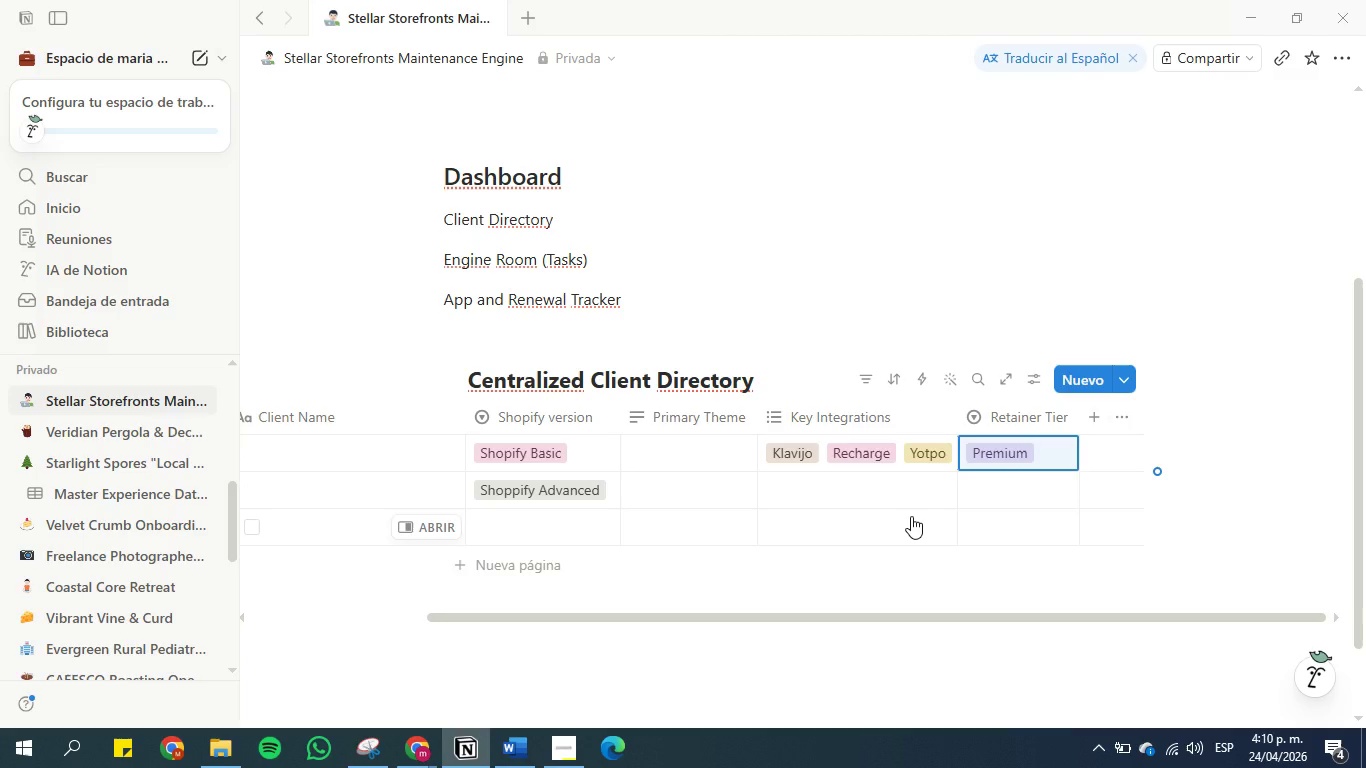 
left_click_drag(start_coordinate=[657, 618], to_coordinate=[378, 603])
 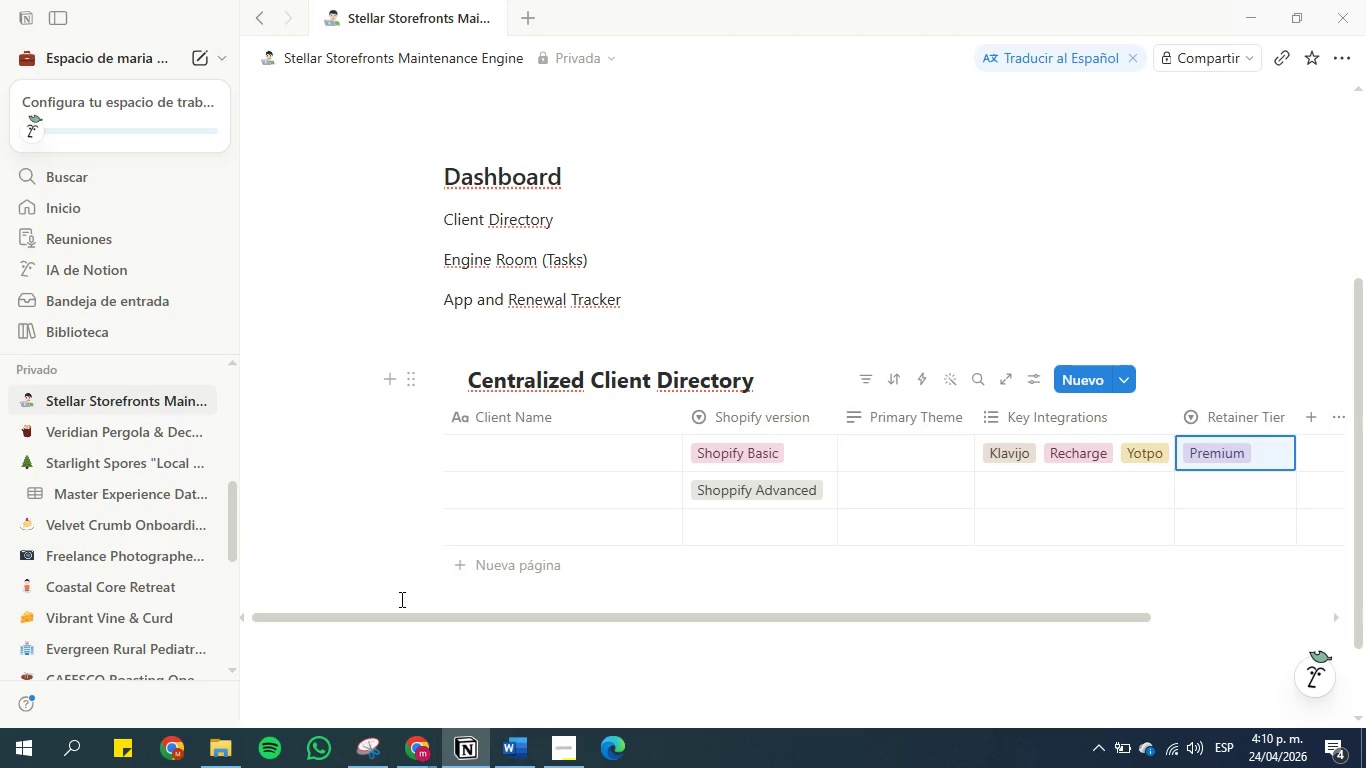 
wait(8.36)
 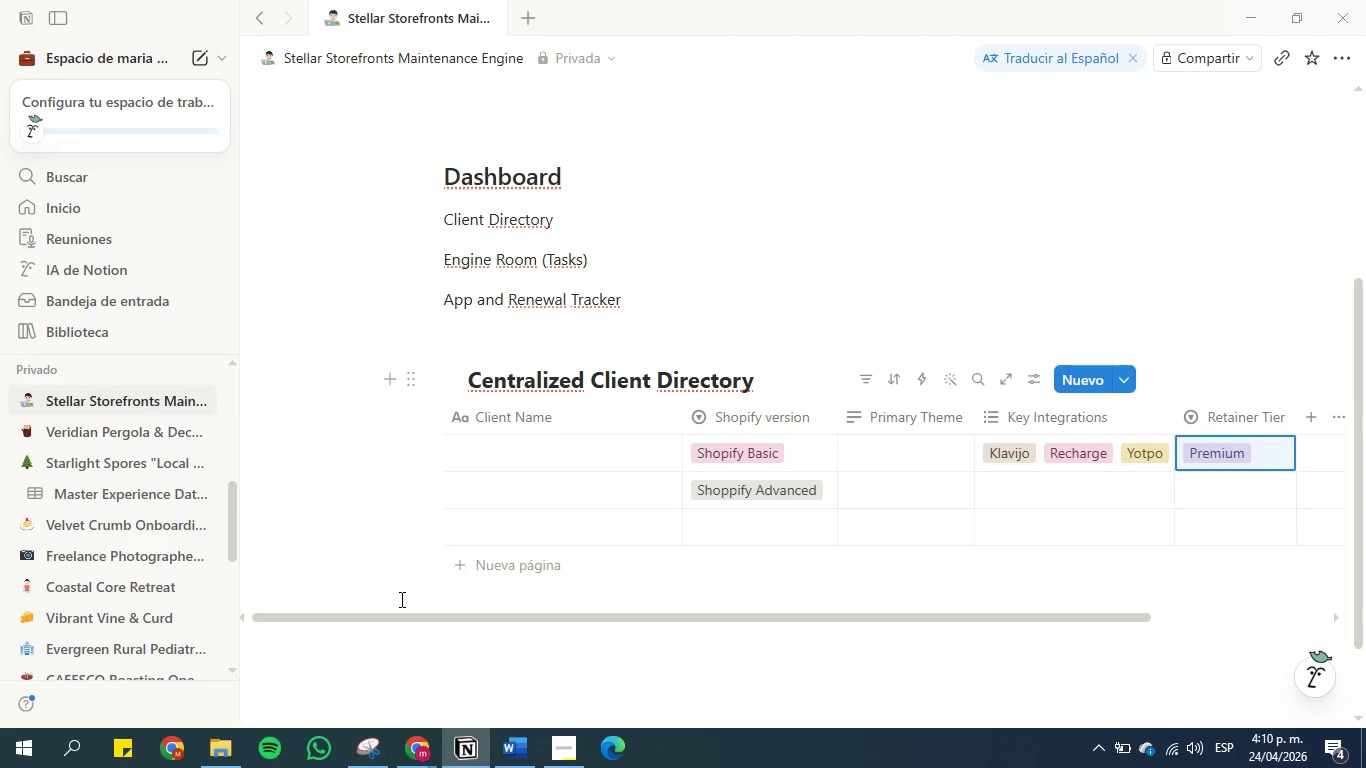 
left_click([729, 522])
 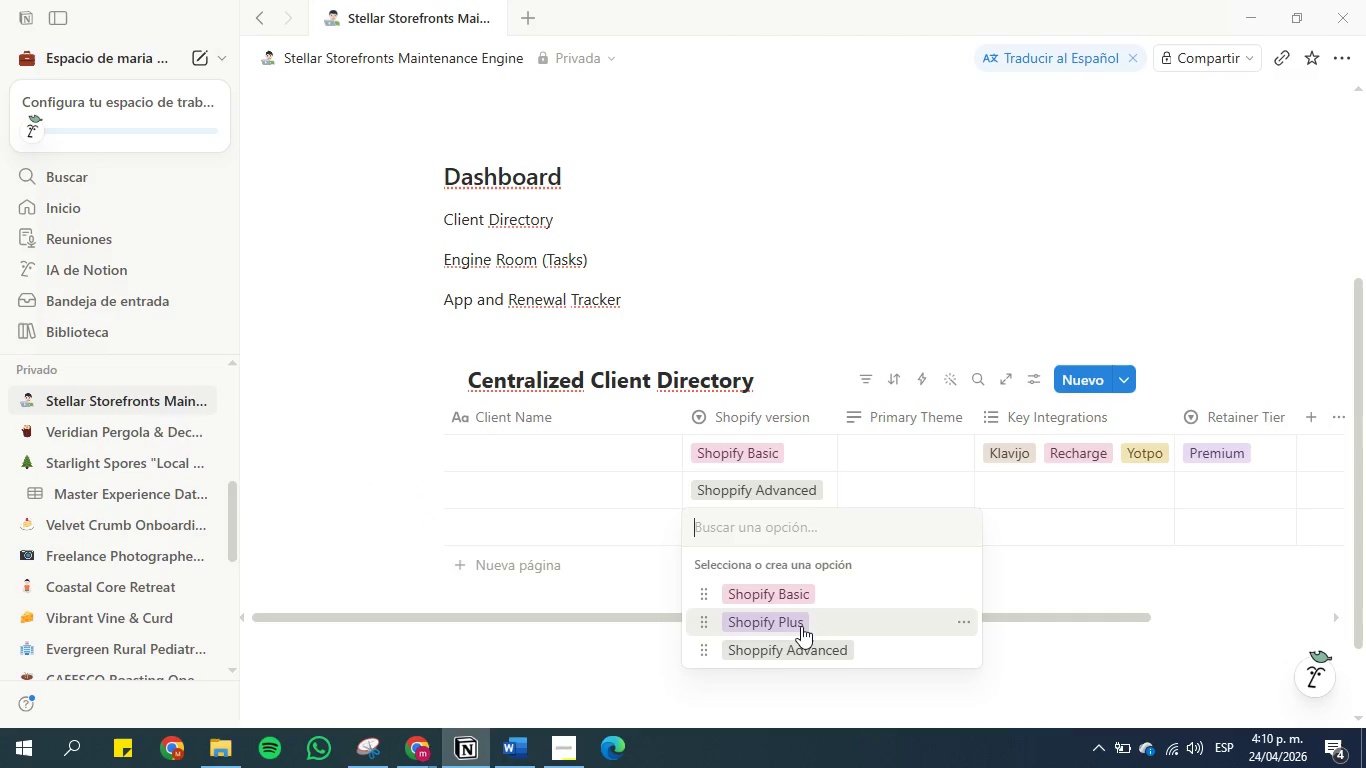 
left_click([801, 626])
 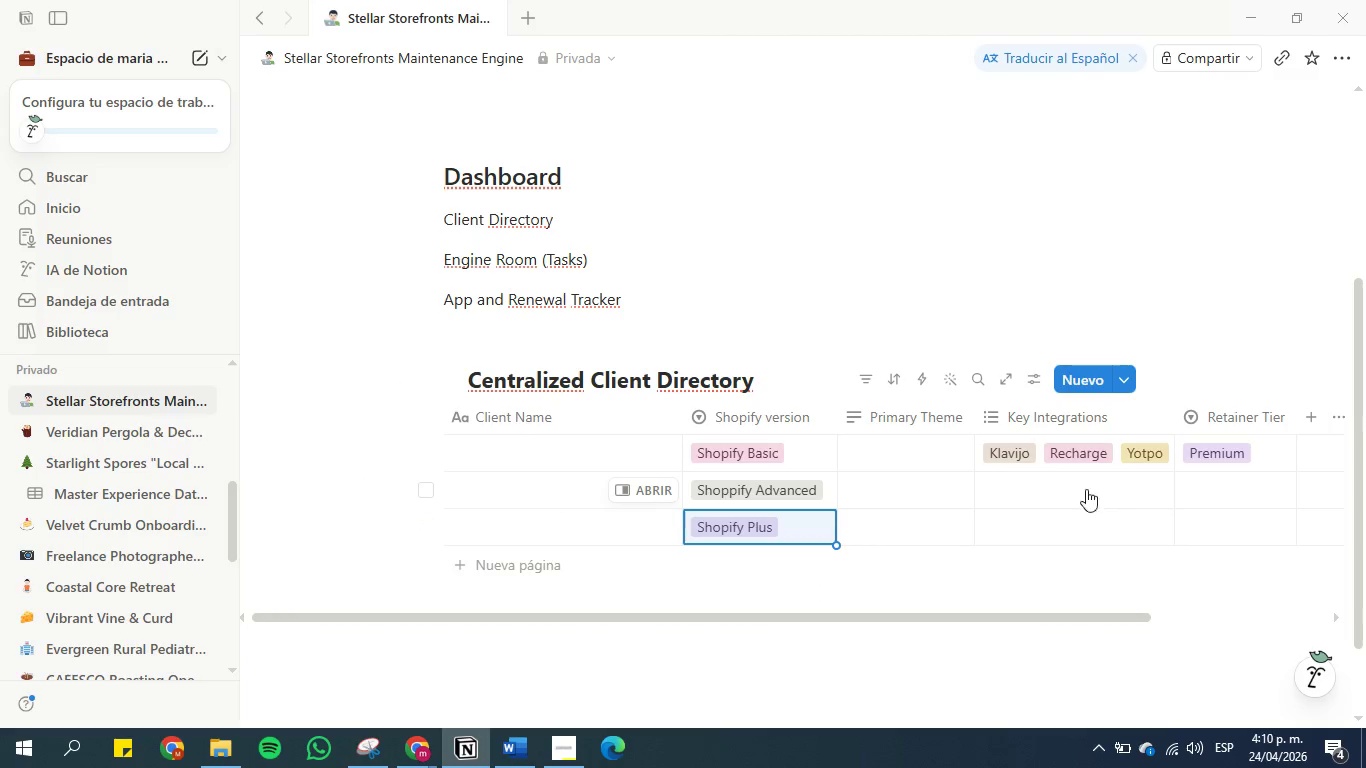 
left_click([1057, 478])
 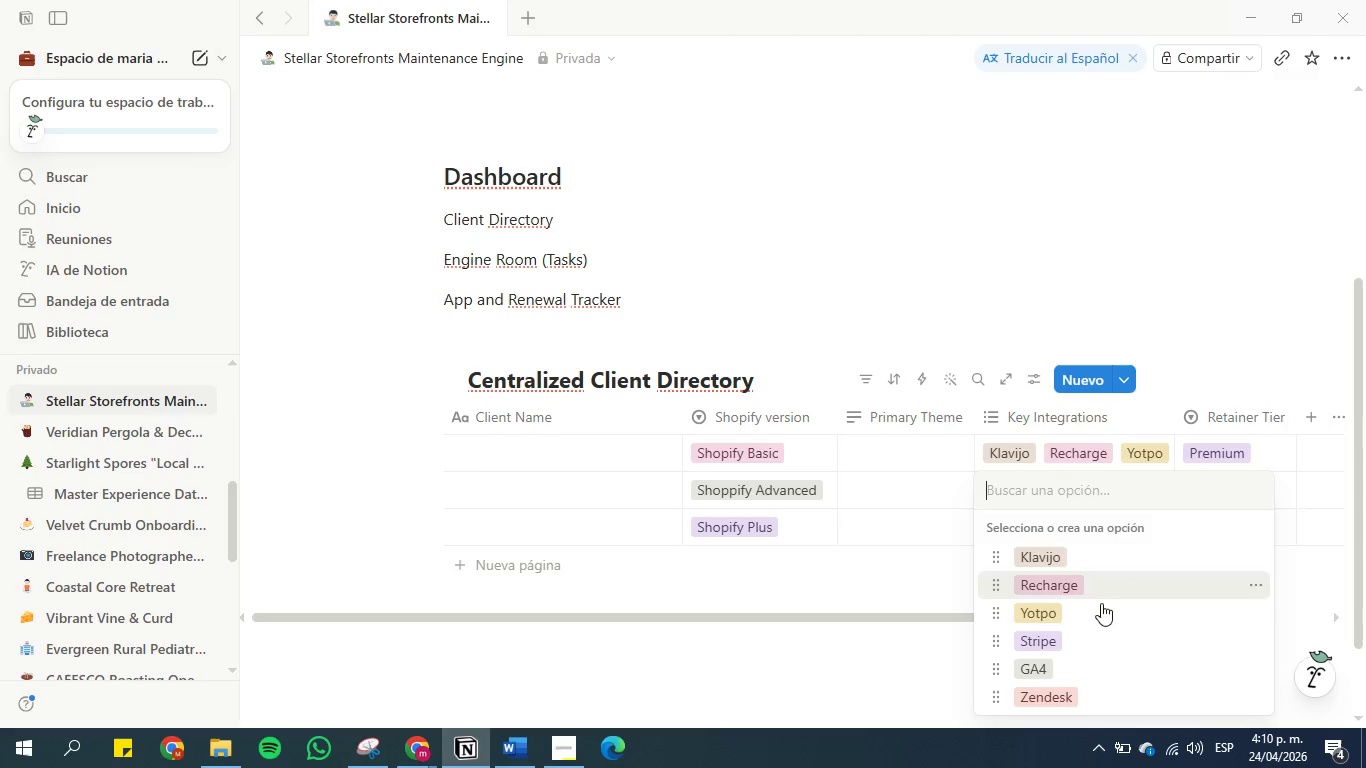 
left_click([1081, 640])
 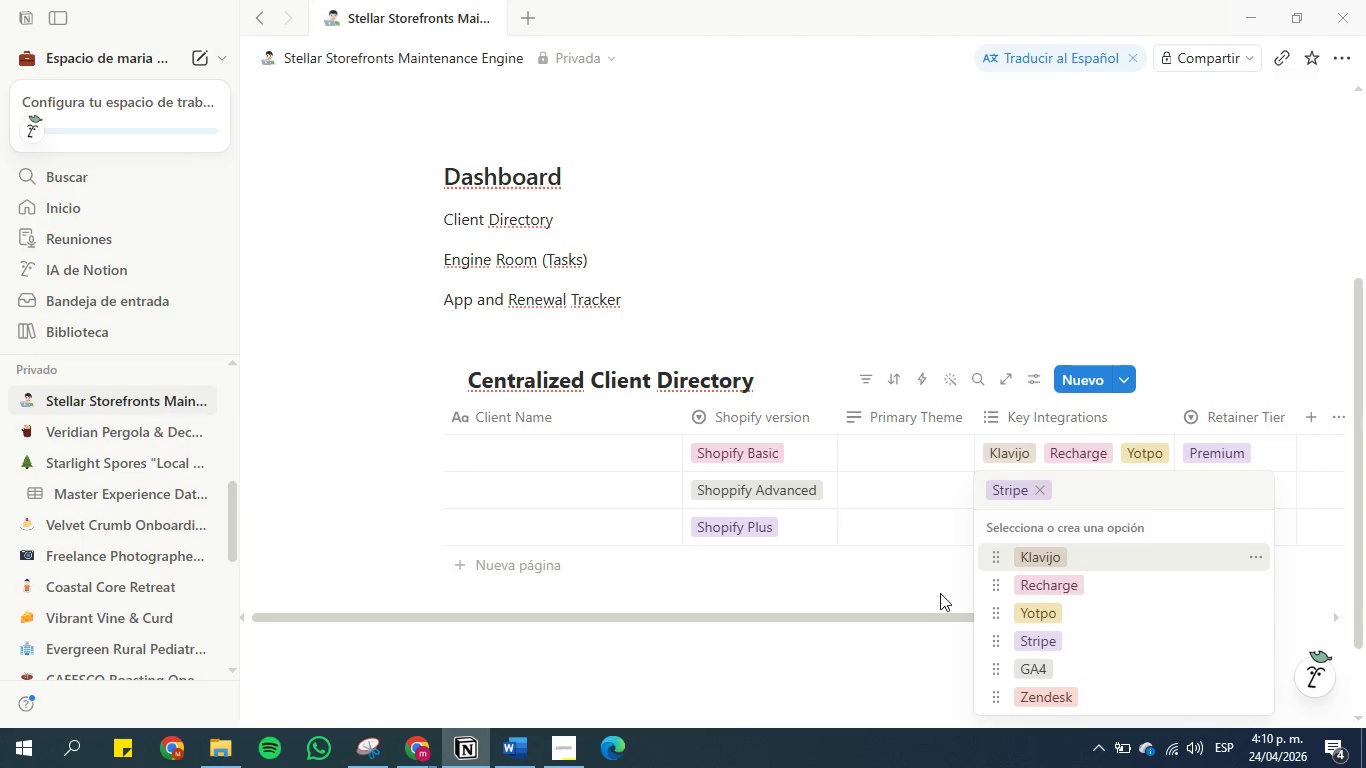 
double_click([1024, 527])
 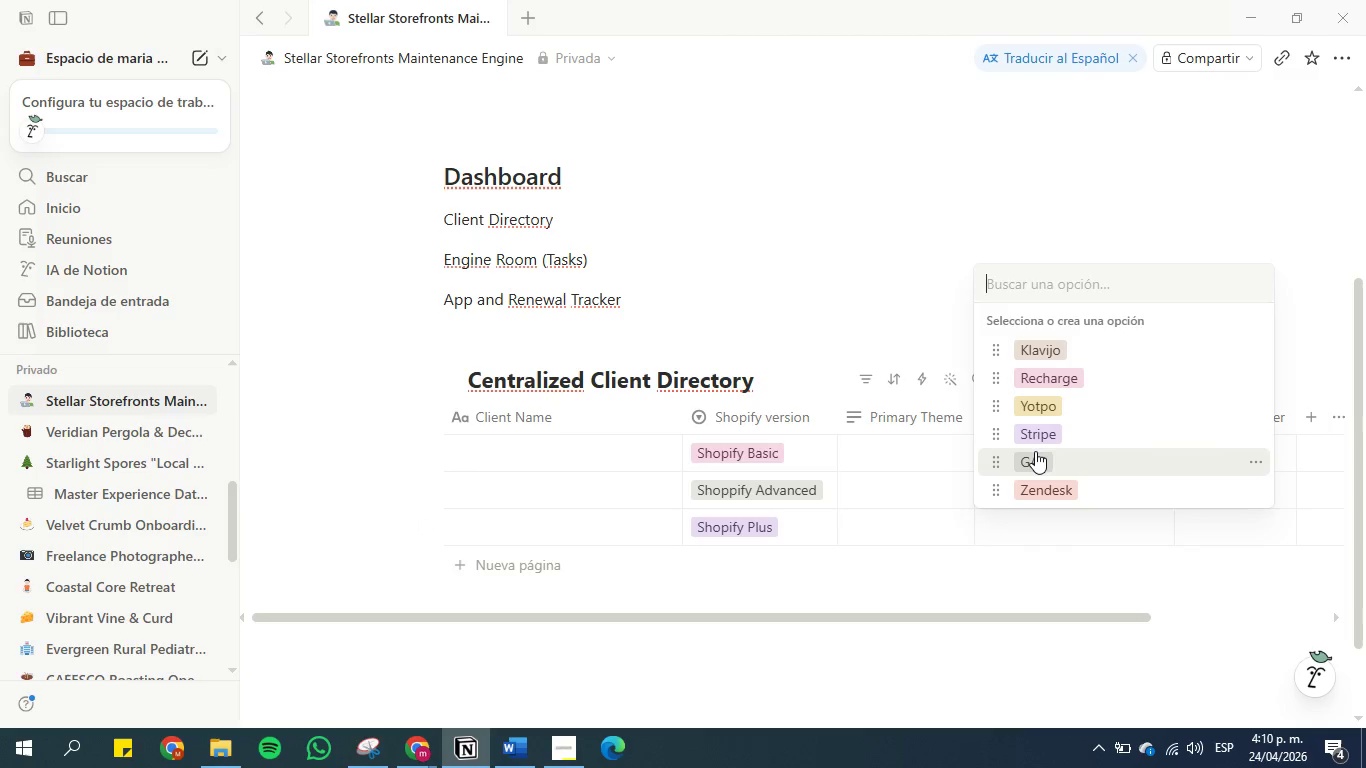 
double_click([1035, 563])
 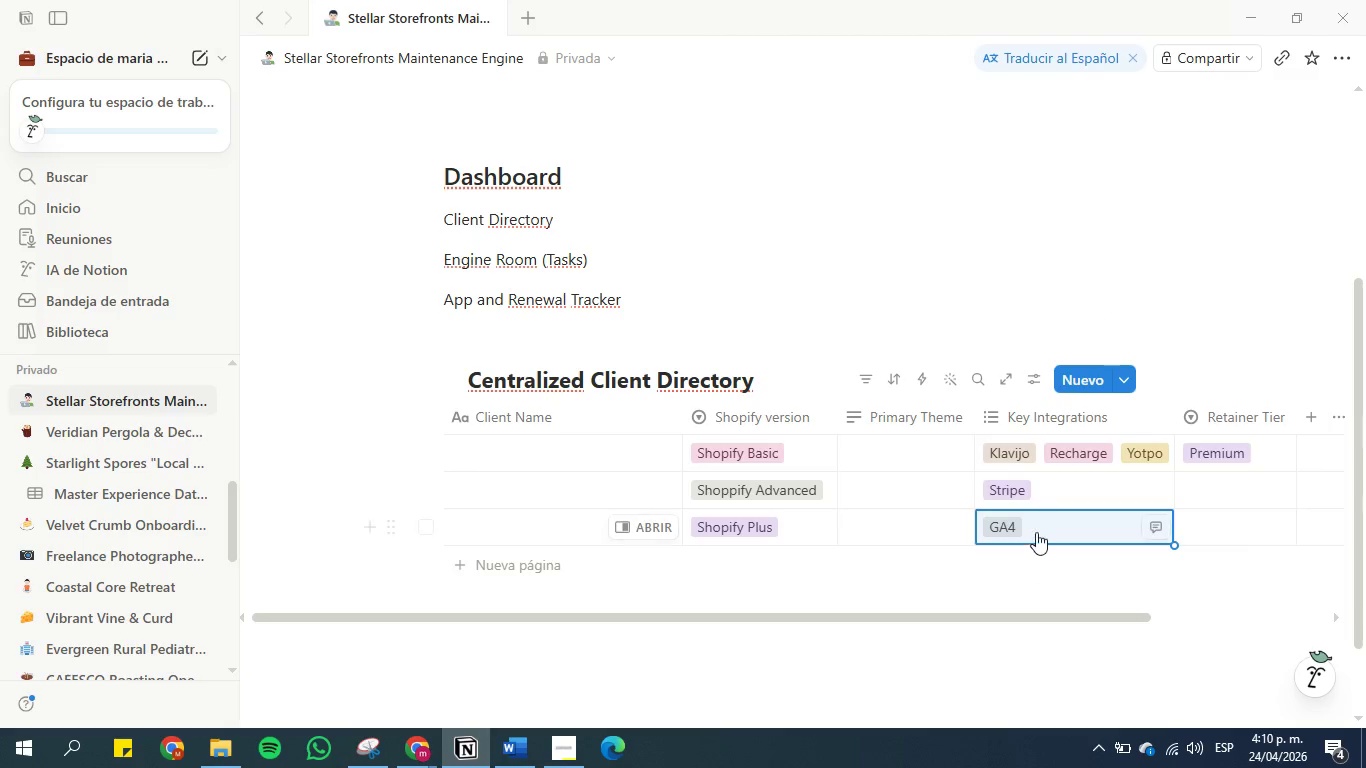 
triple_click([1037, 529])
 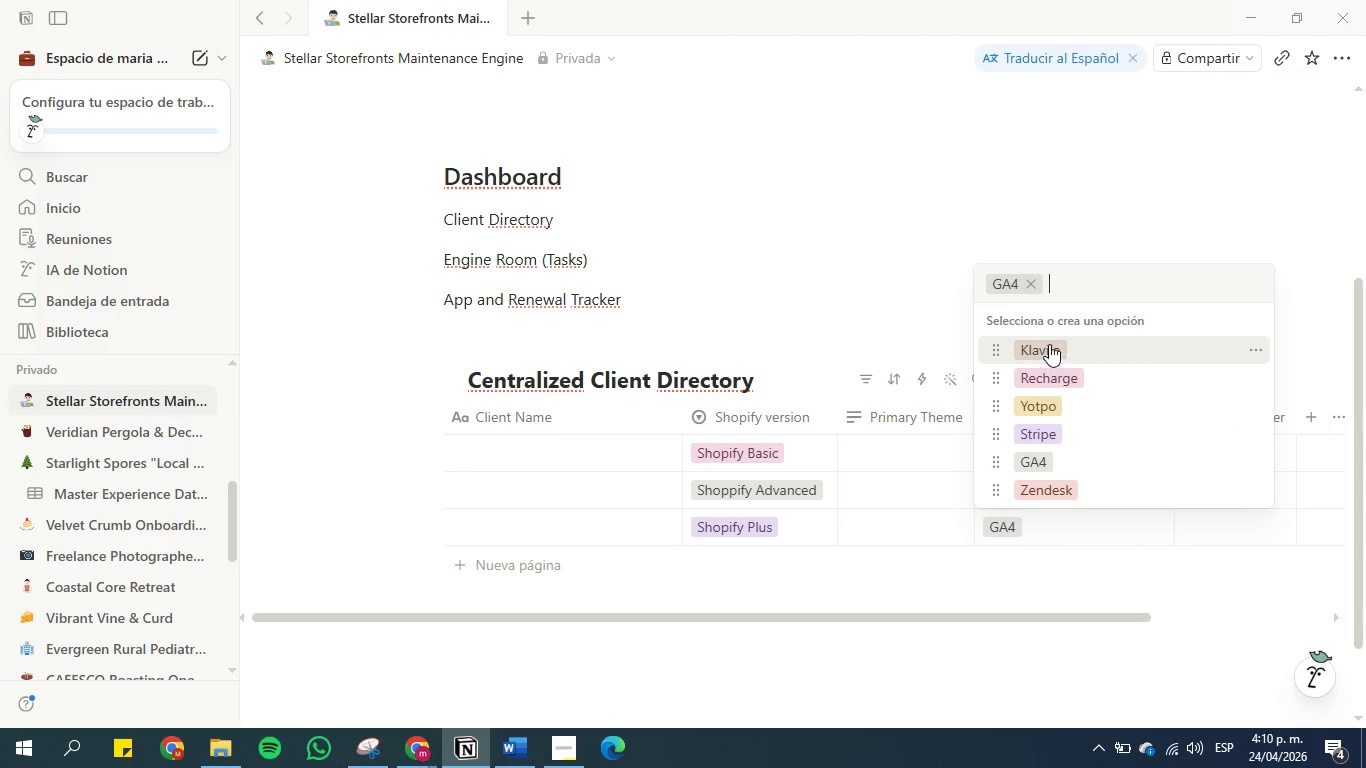 
left_click([1049, 343])
 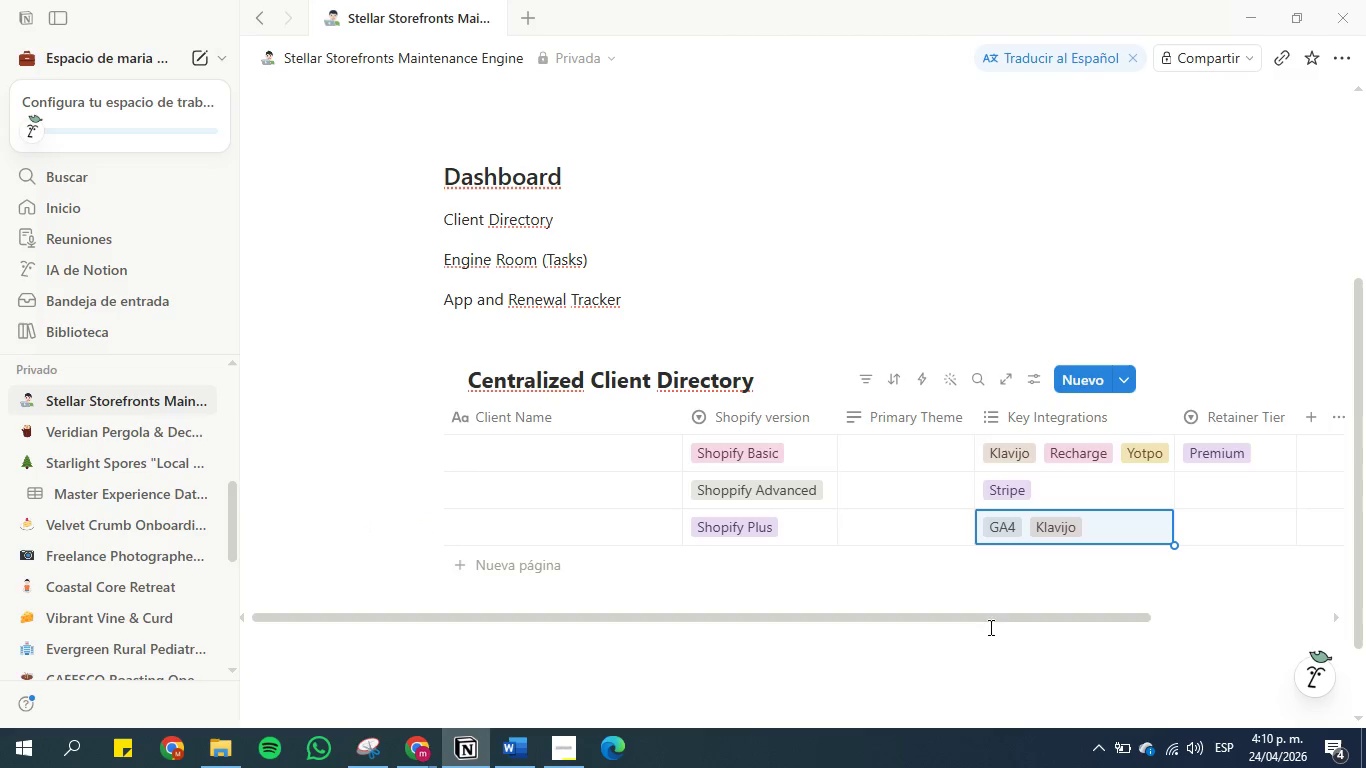 
left_click_drag(start_coordinate=[985, 621], to_coordinate=[1040, 609])
 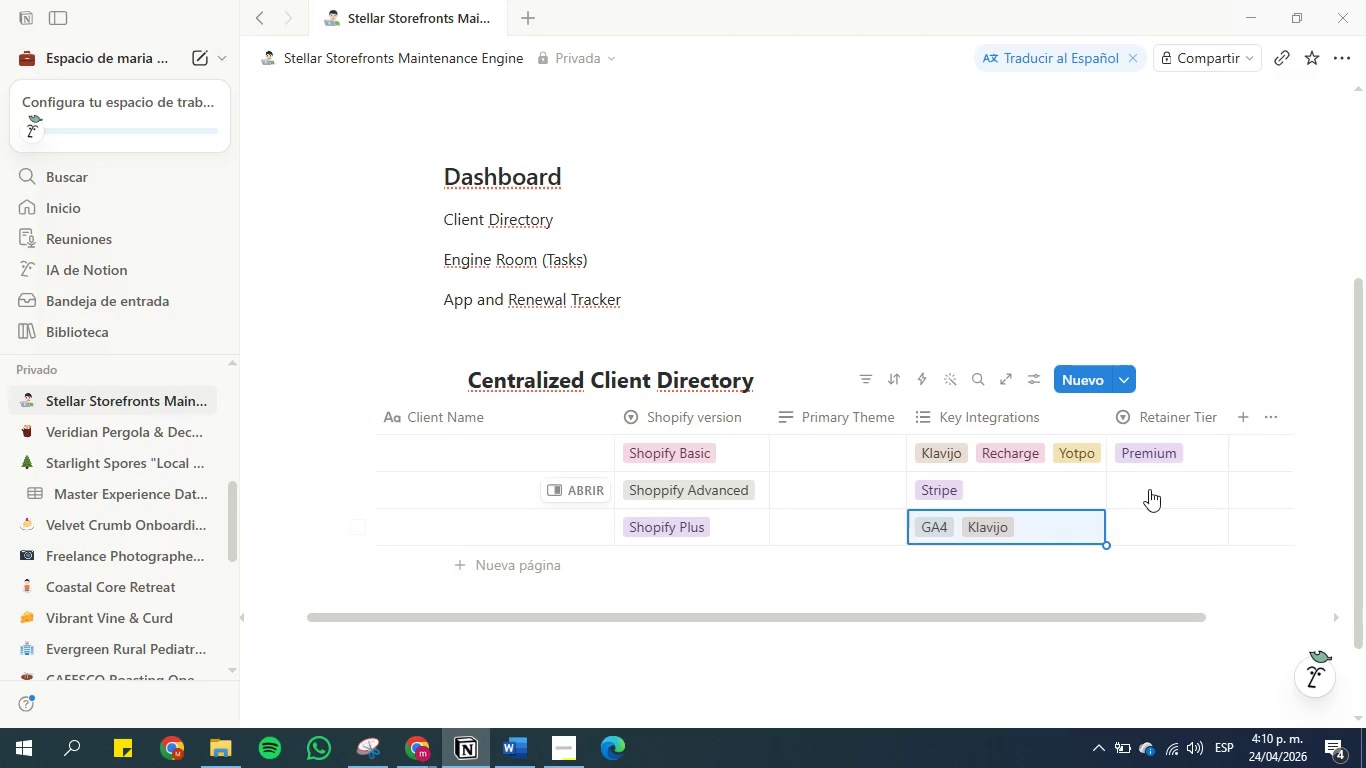 
left_click([1152, 484])
 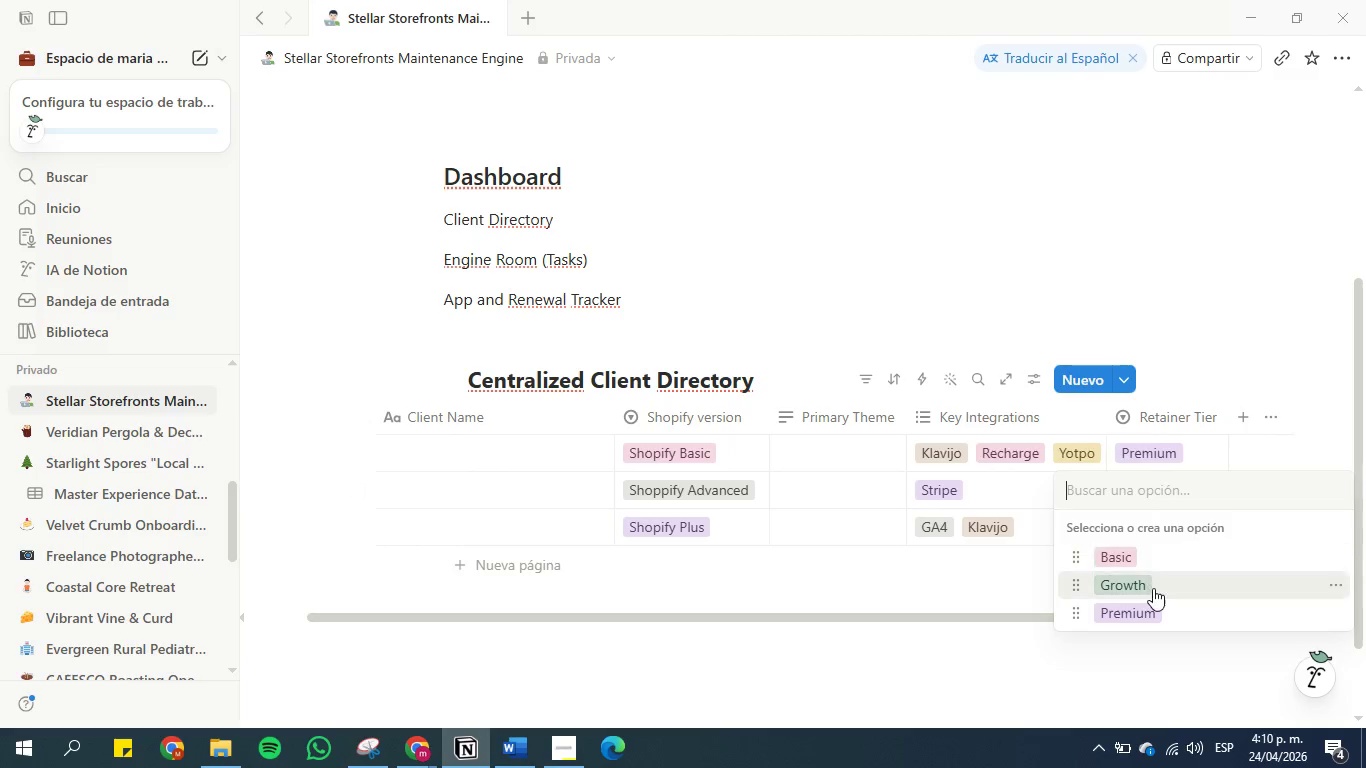 
left_click([1153, 588])
 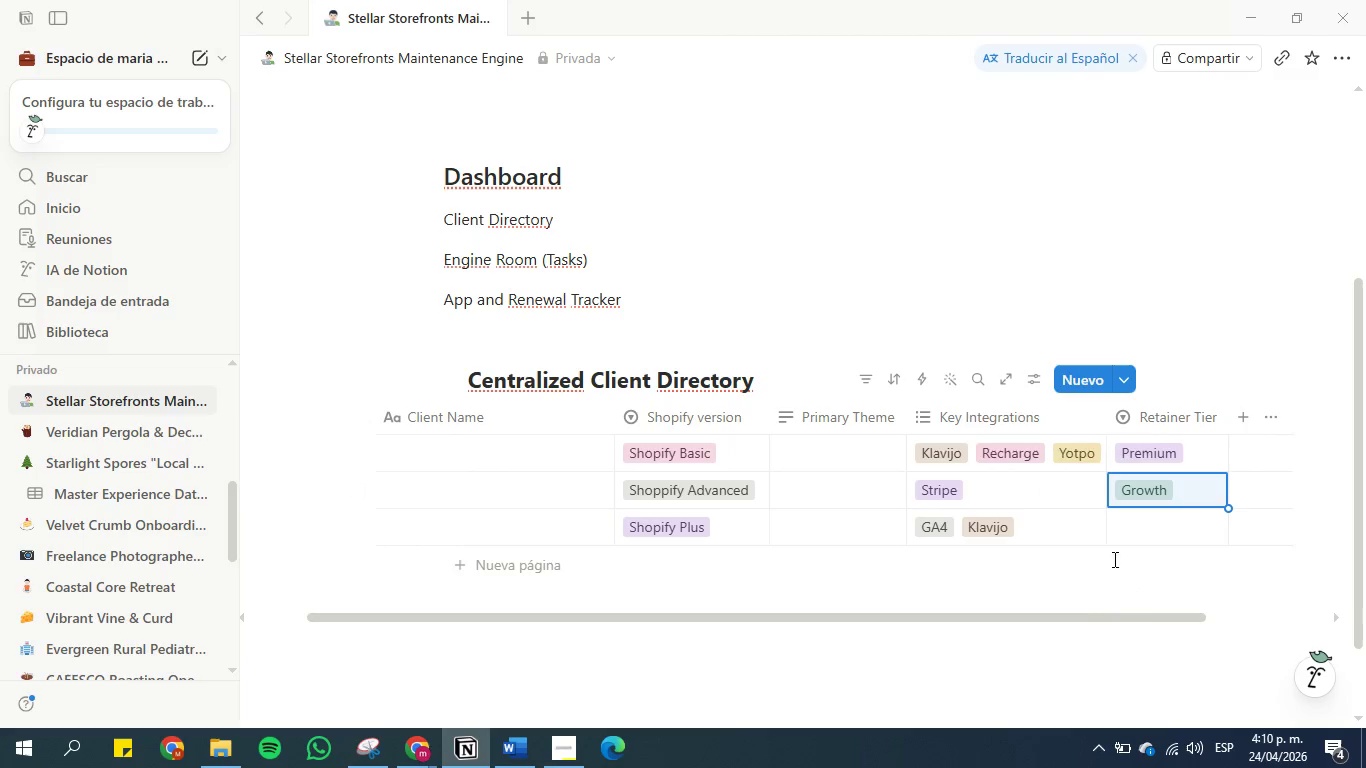 
double_click([1131, 531])
 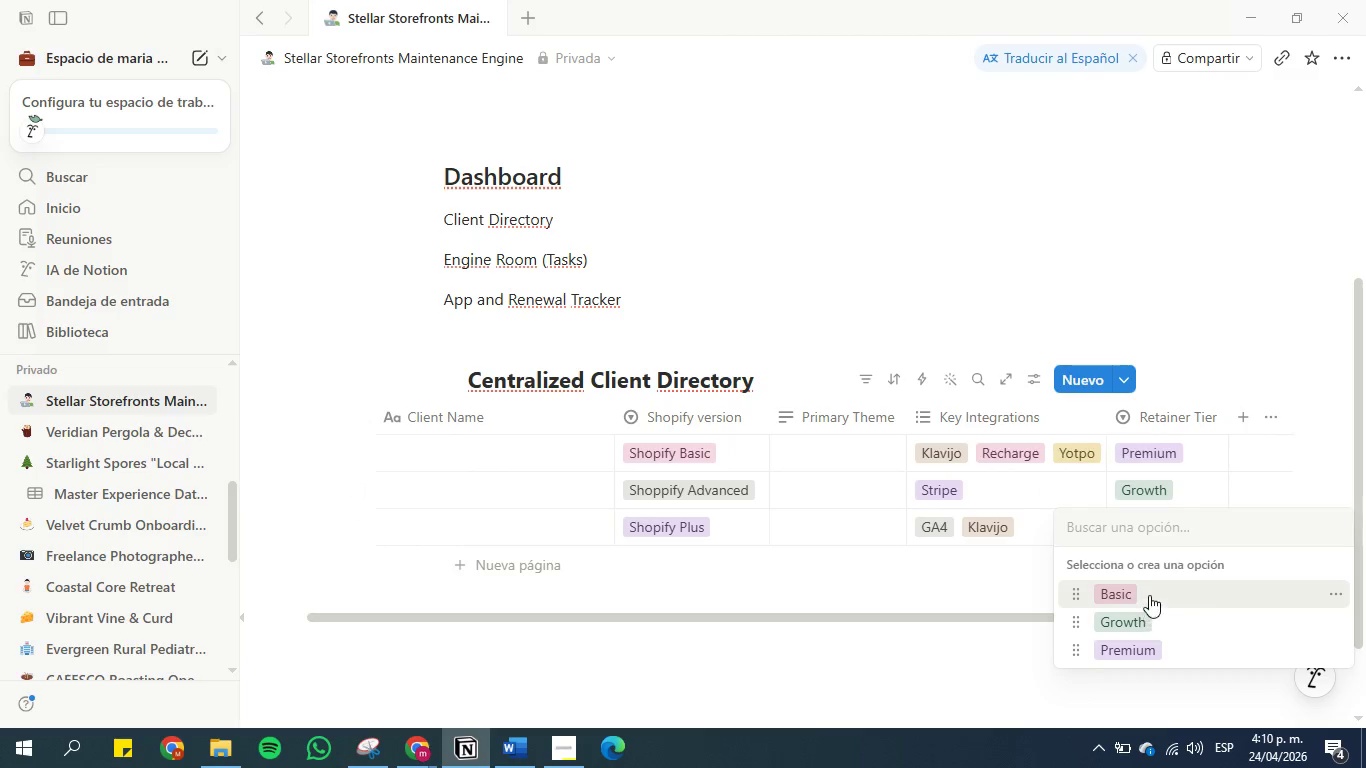 
left_click([1149, 595])
 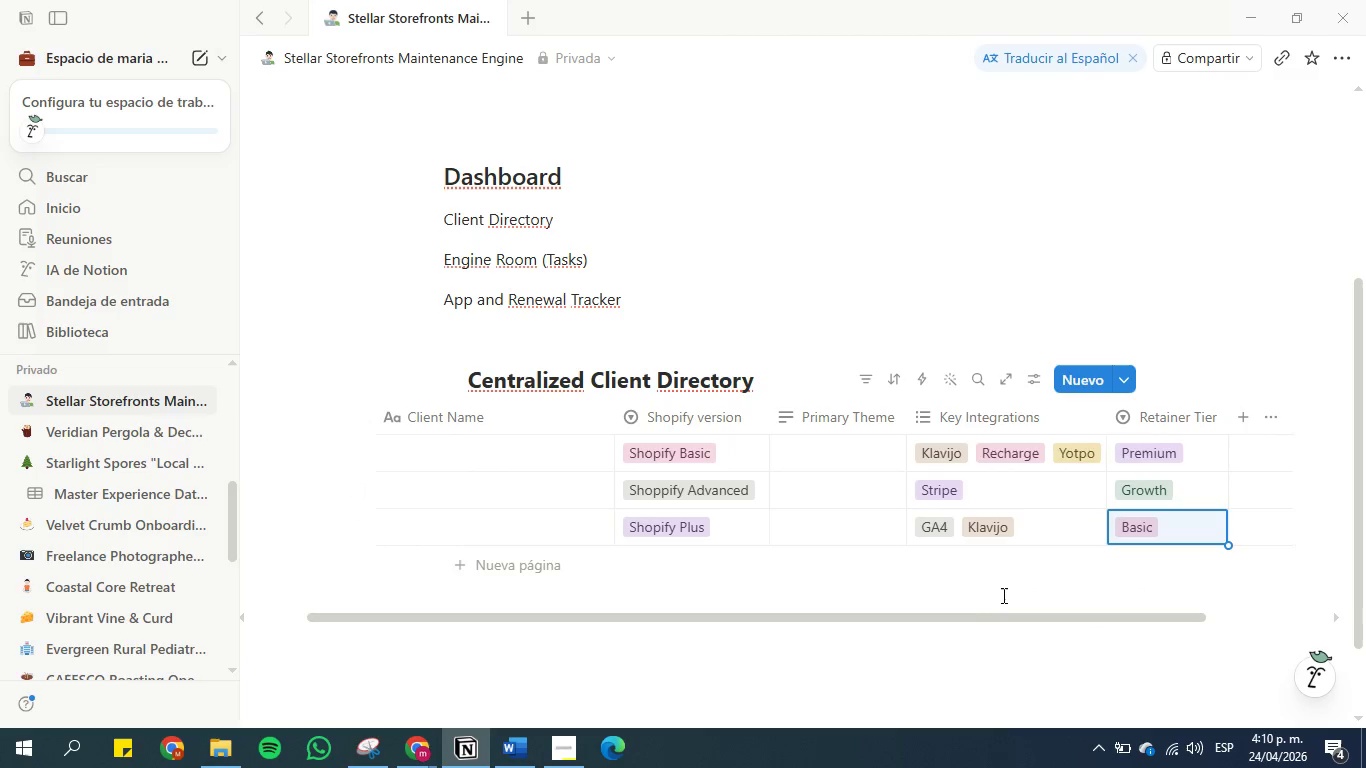 
left_click([980, 595])
 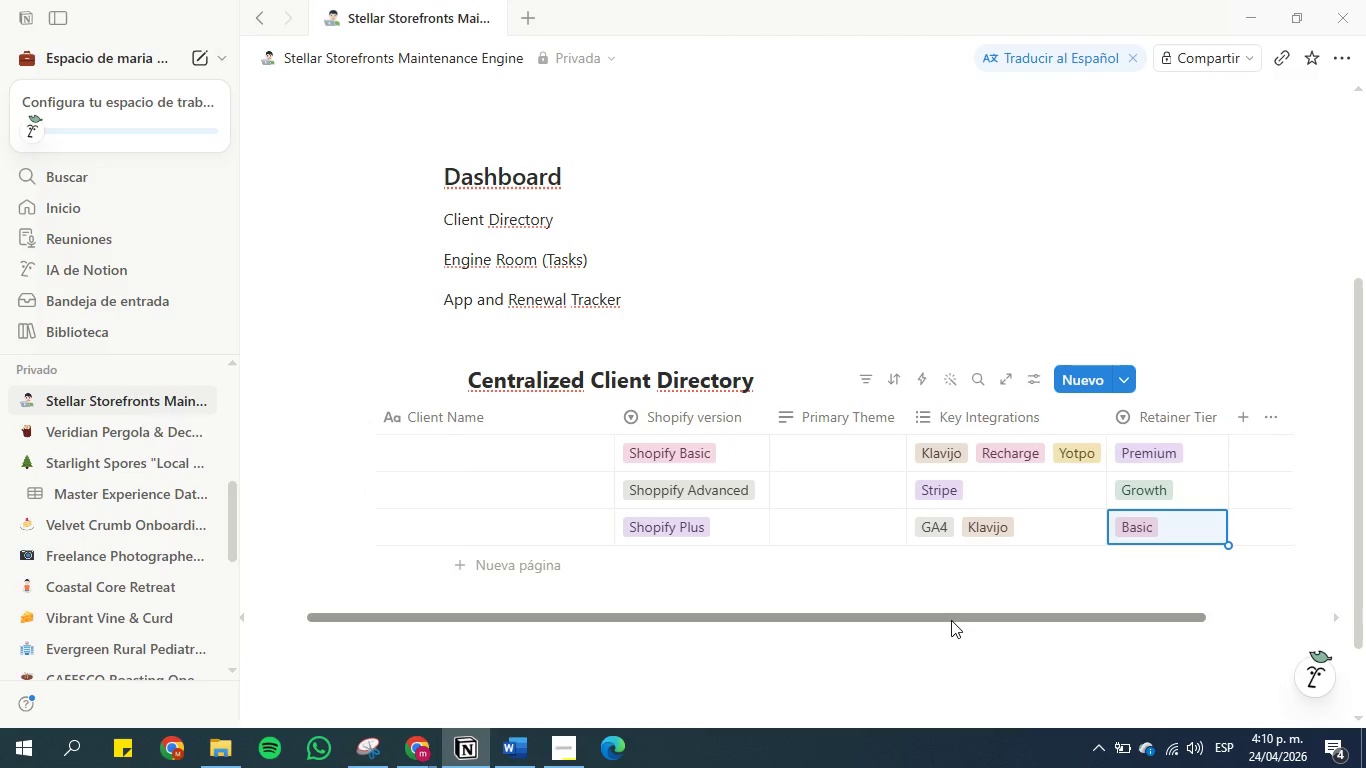 
left_click_drag(start_coordinate=[951, 618], to_coordinate=[605, 592])
 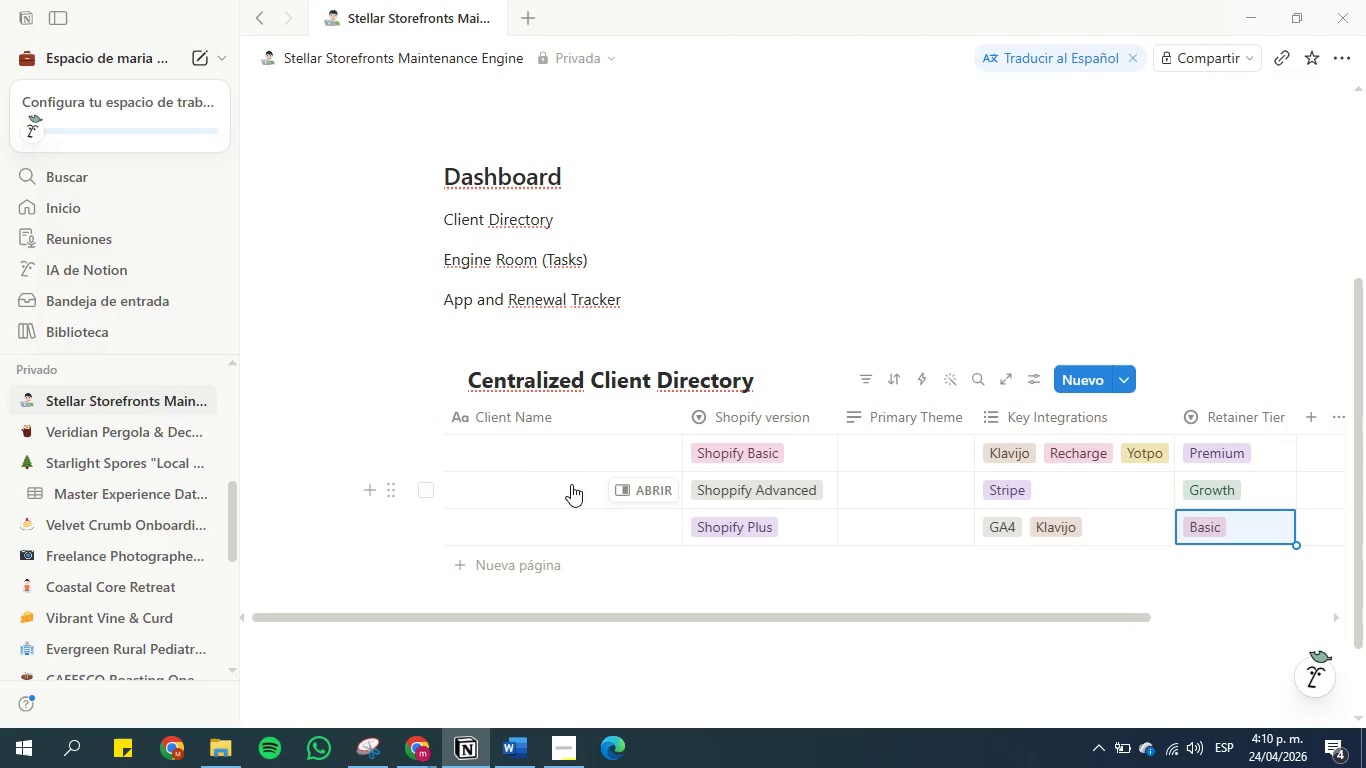 
left_click([545, 445])
 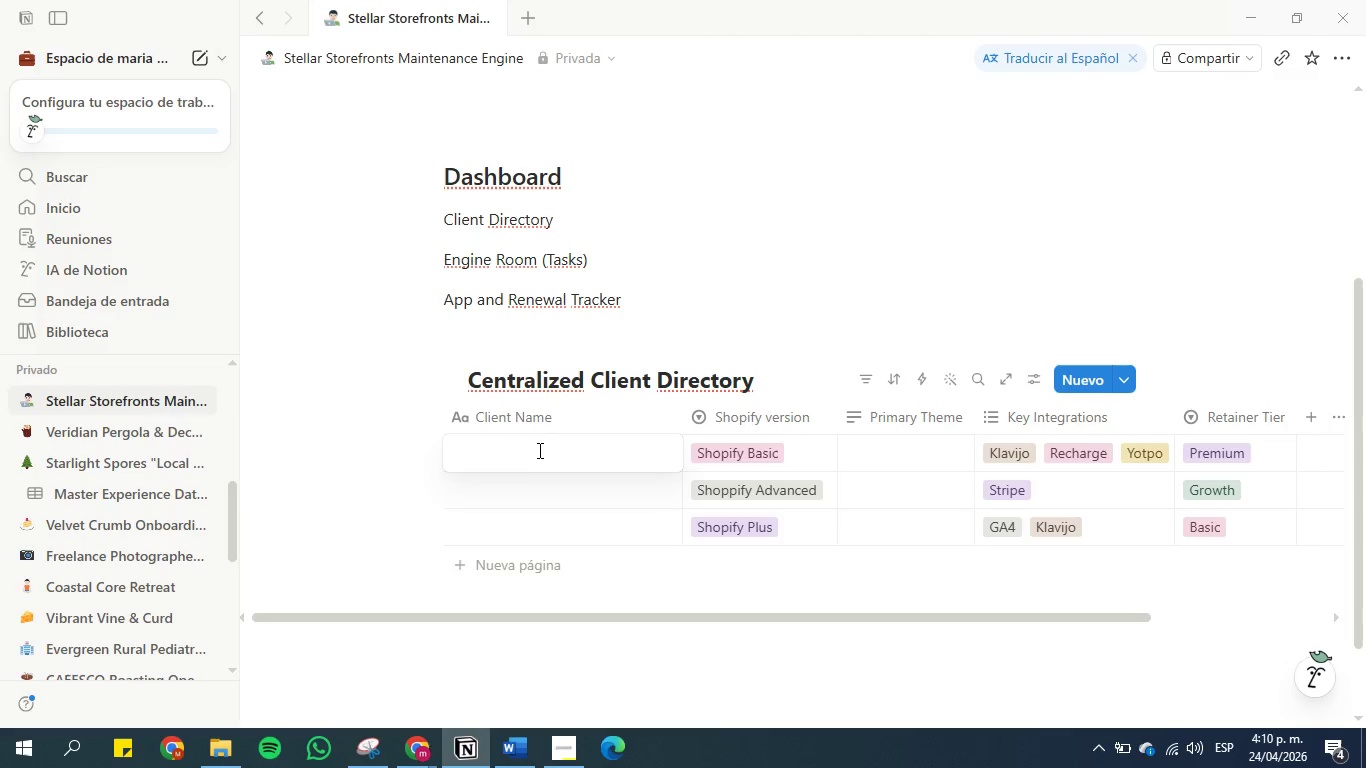 
type(Organic Threads)
 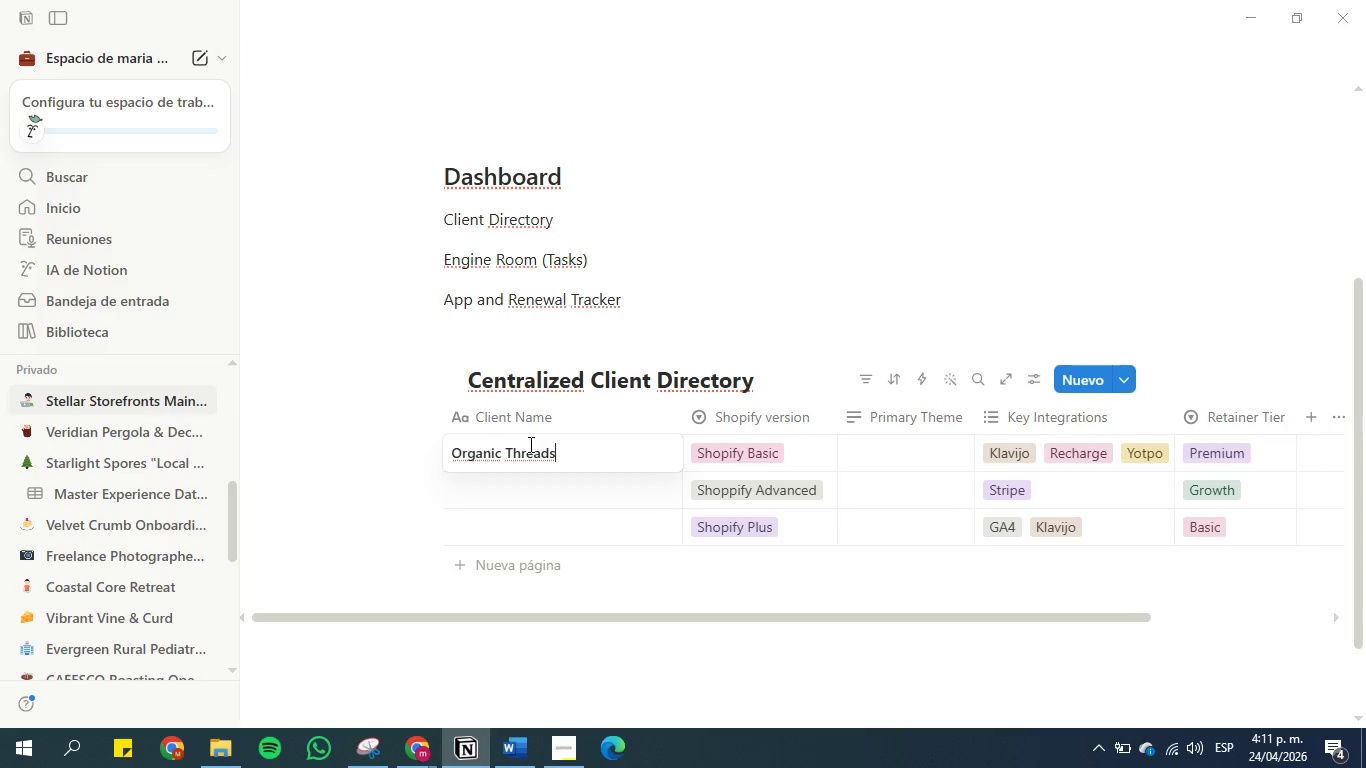 
left_click([535, 493])
 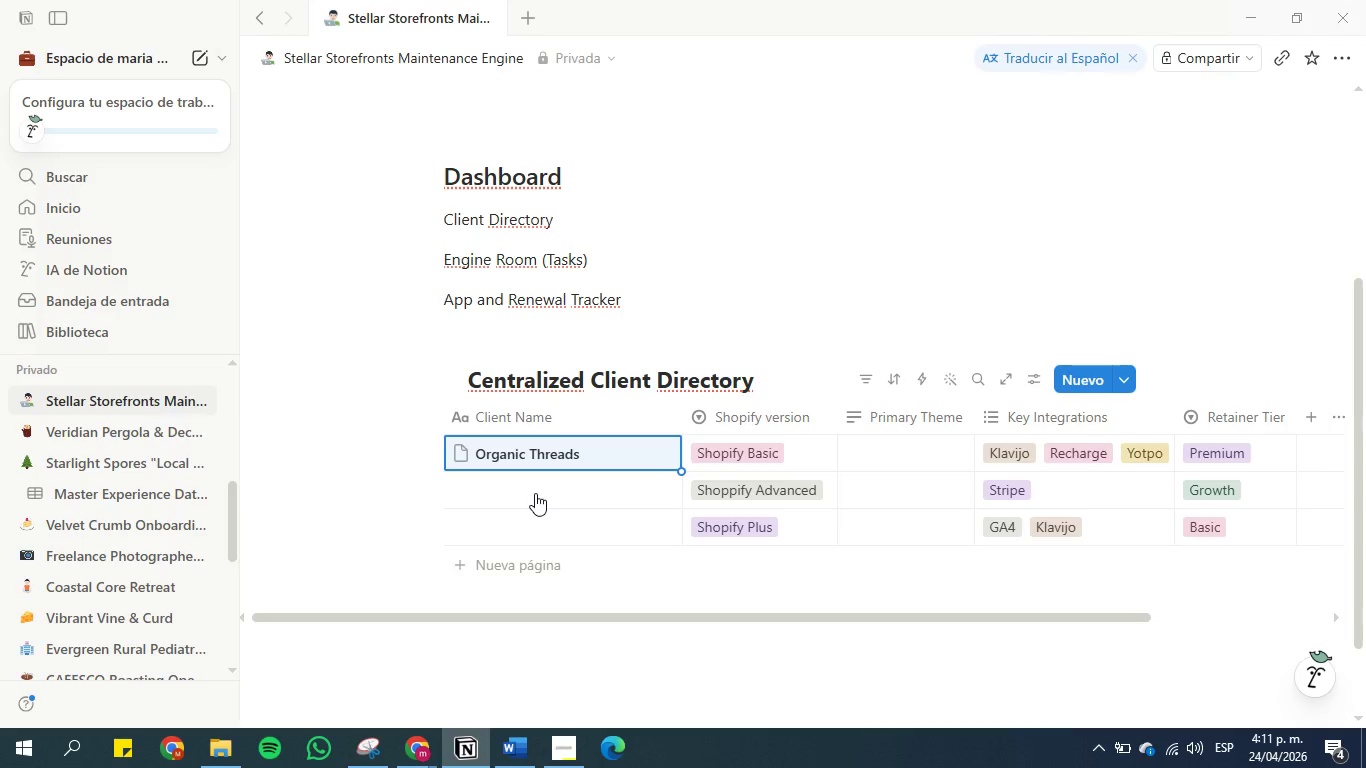 
left_click([535, 493])
 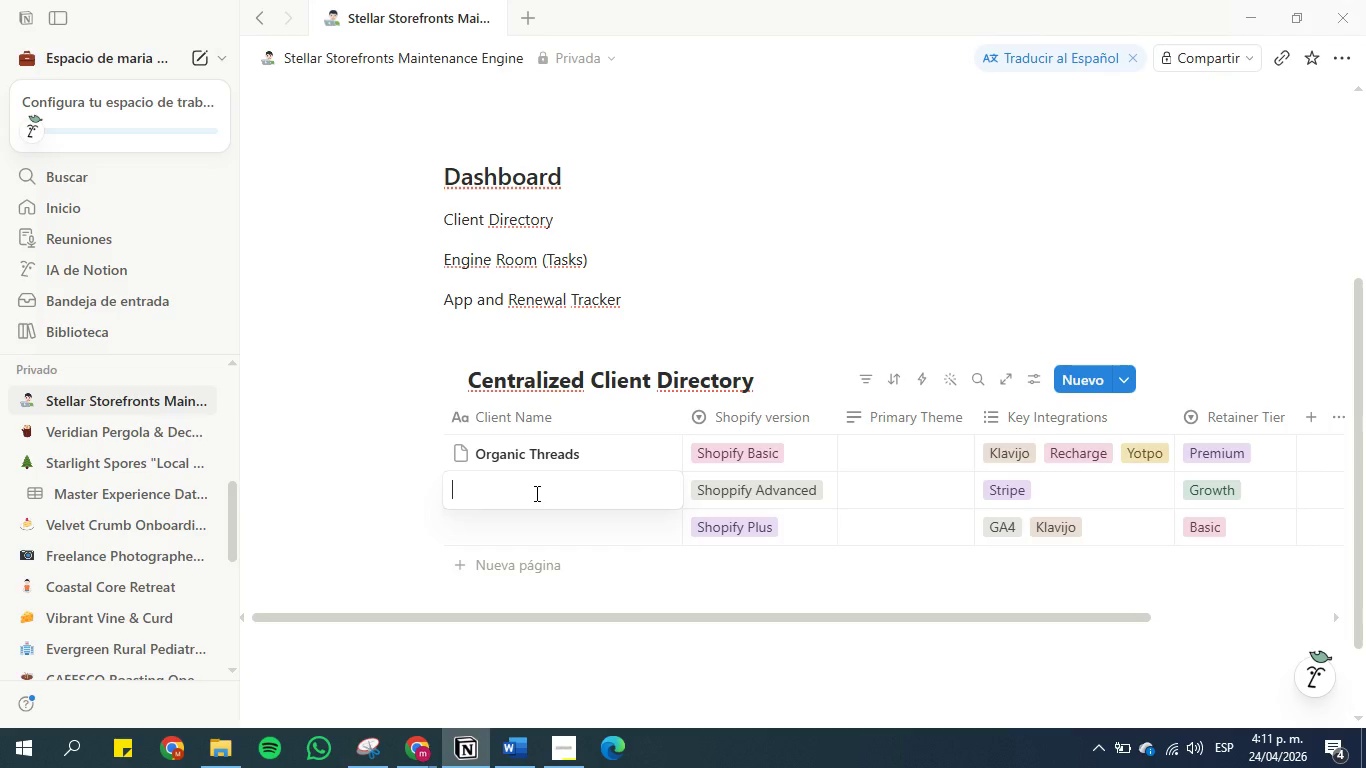 
key(CapsLock)
 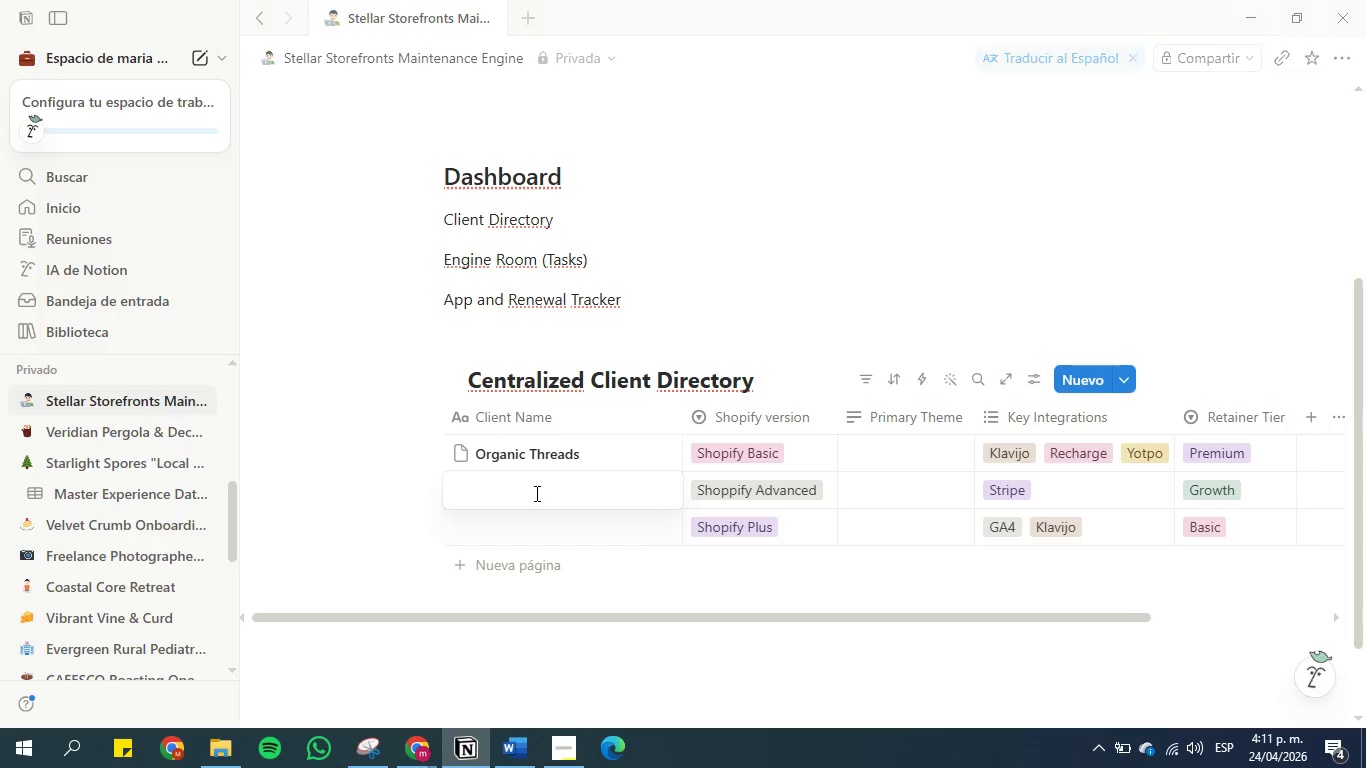 
key(A)
 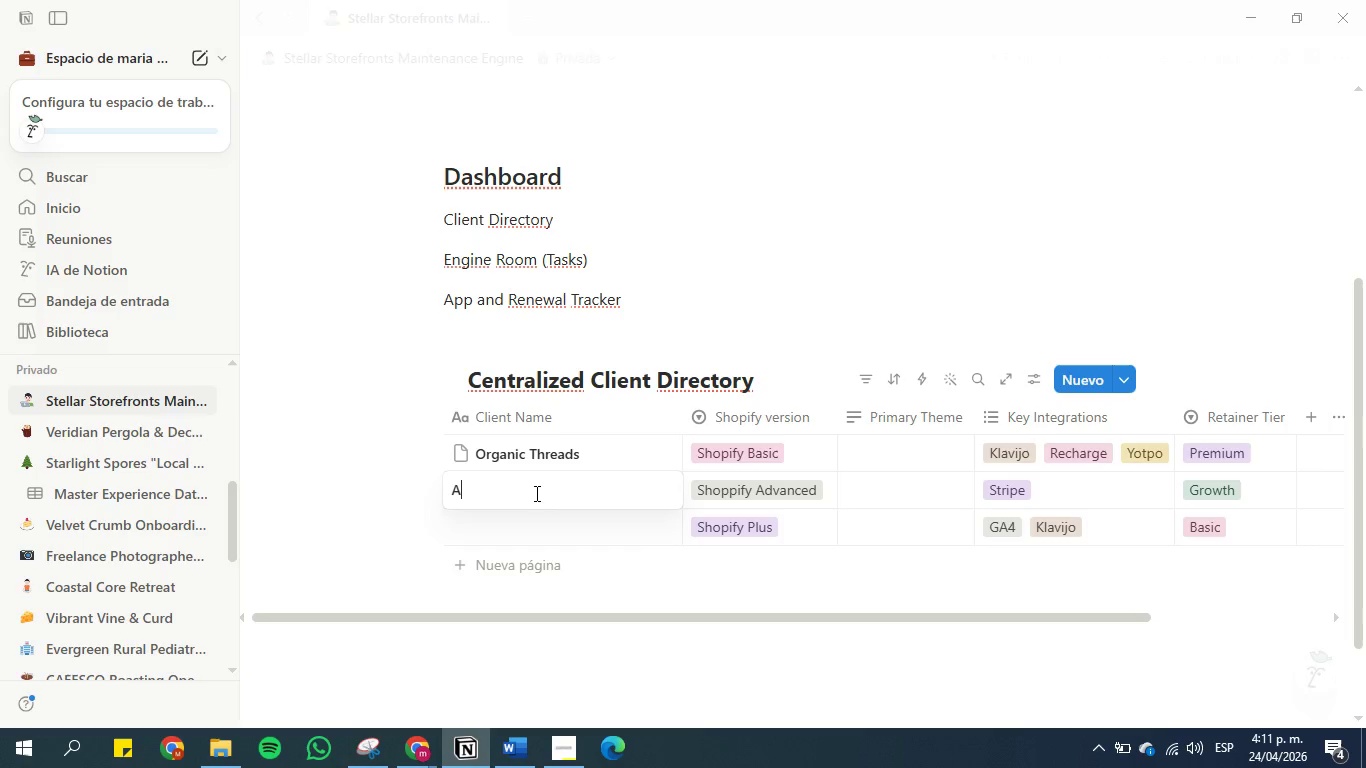 
key(Tab)
 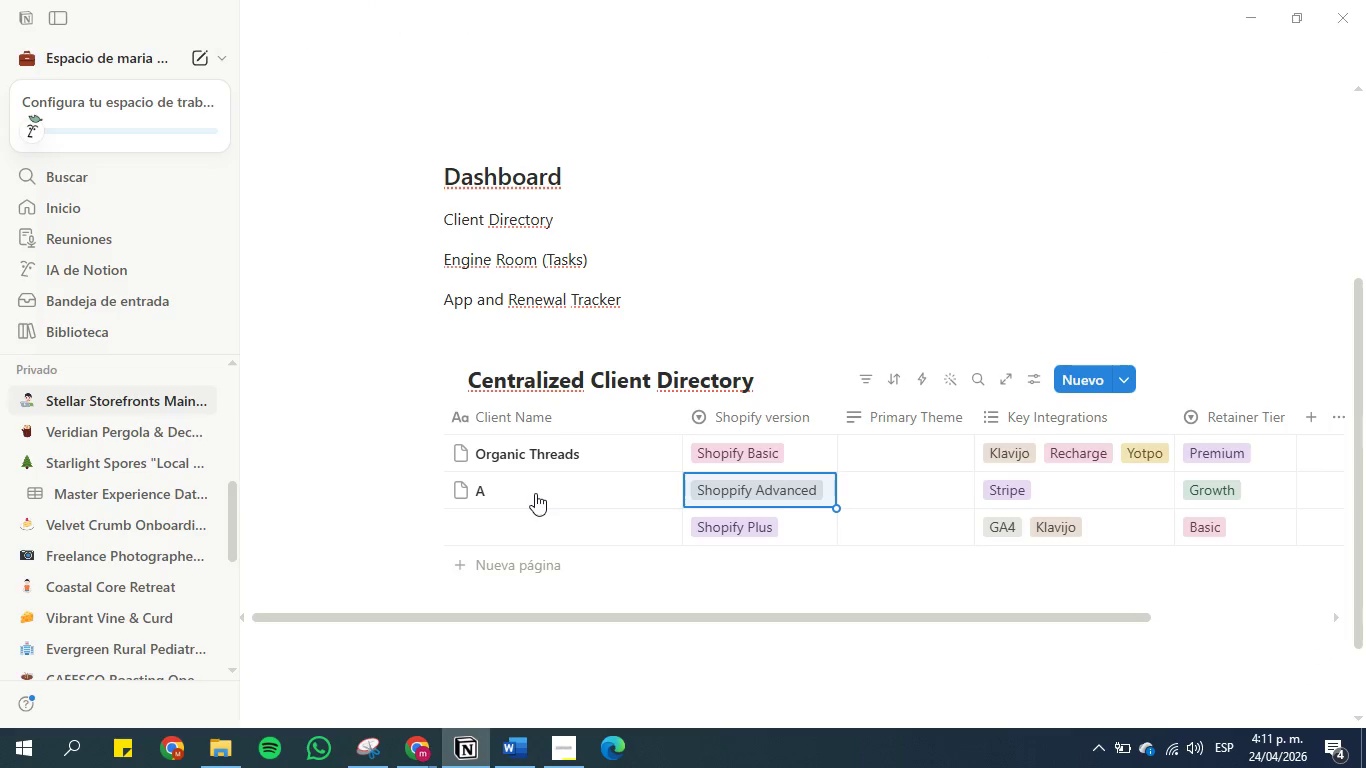 
key(CapsLock)
 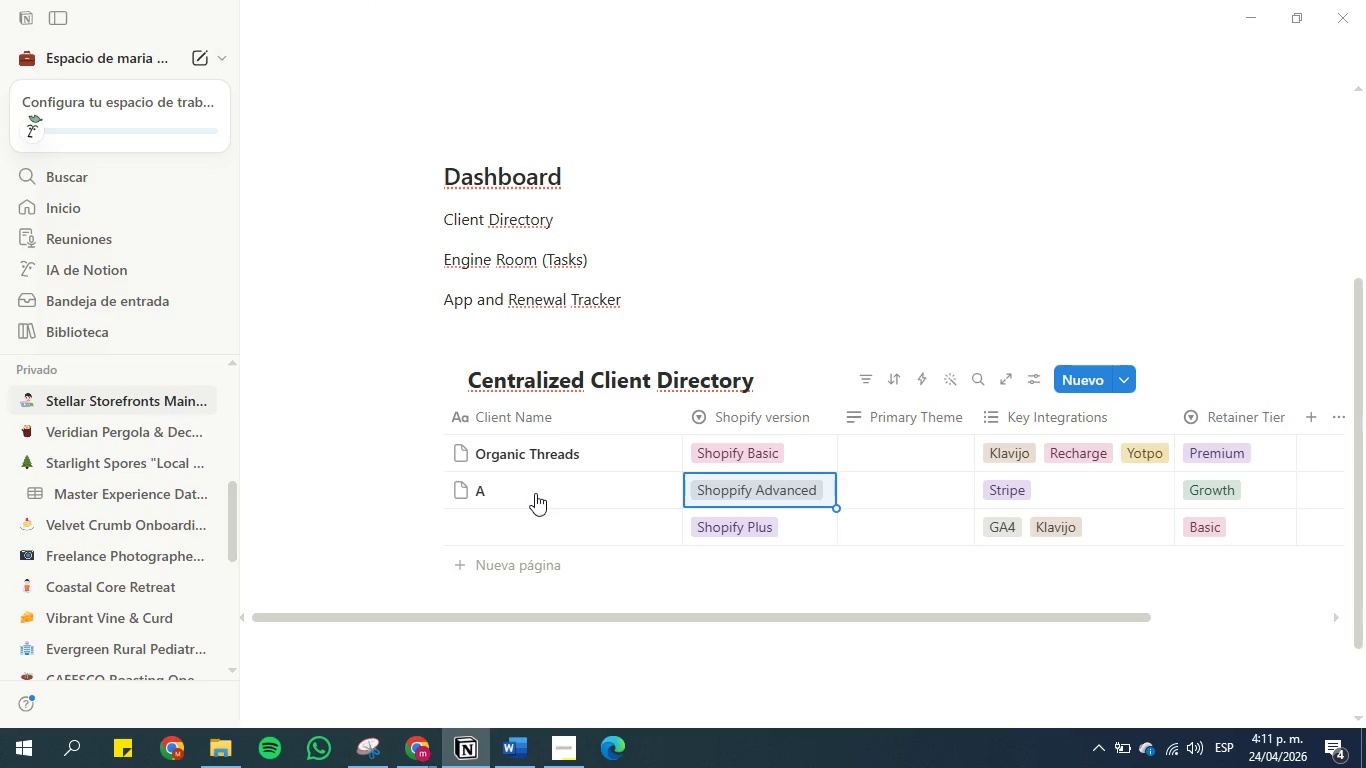 
left_click([535, 493])
 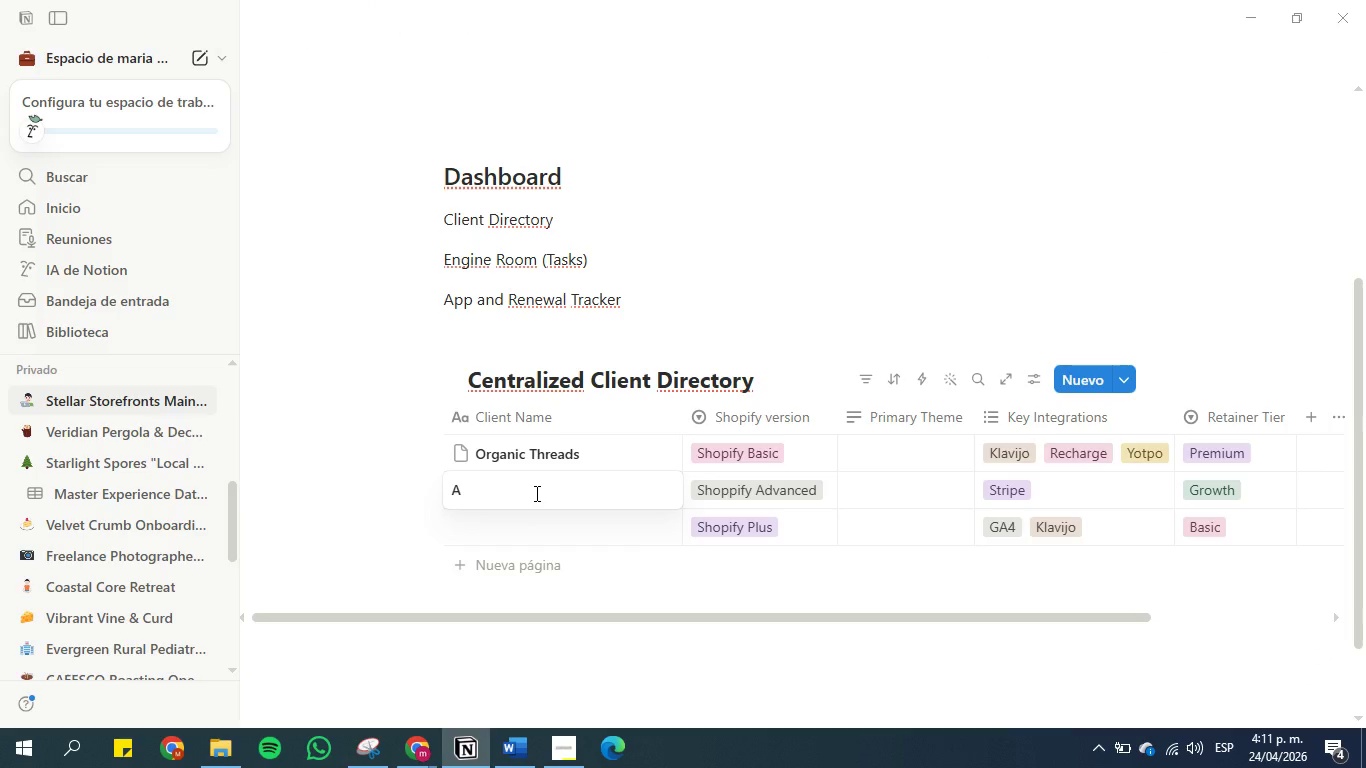 
type(pex Supplements)
 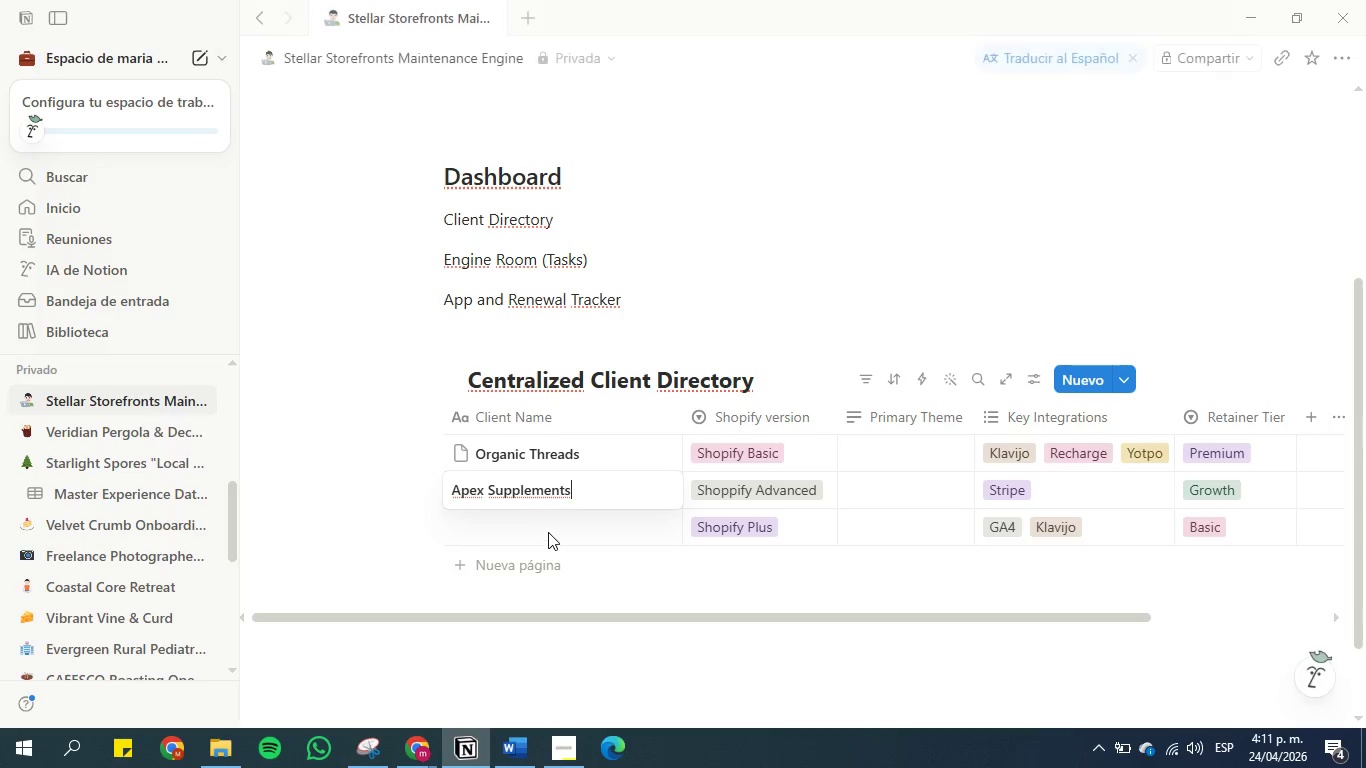 
double_click([550, 530])
 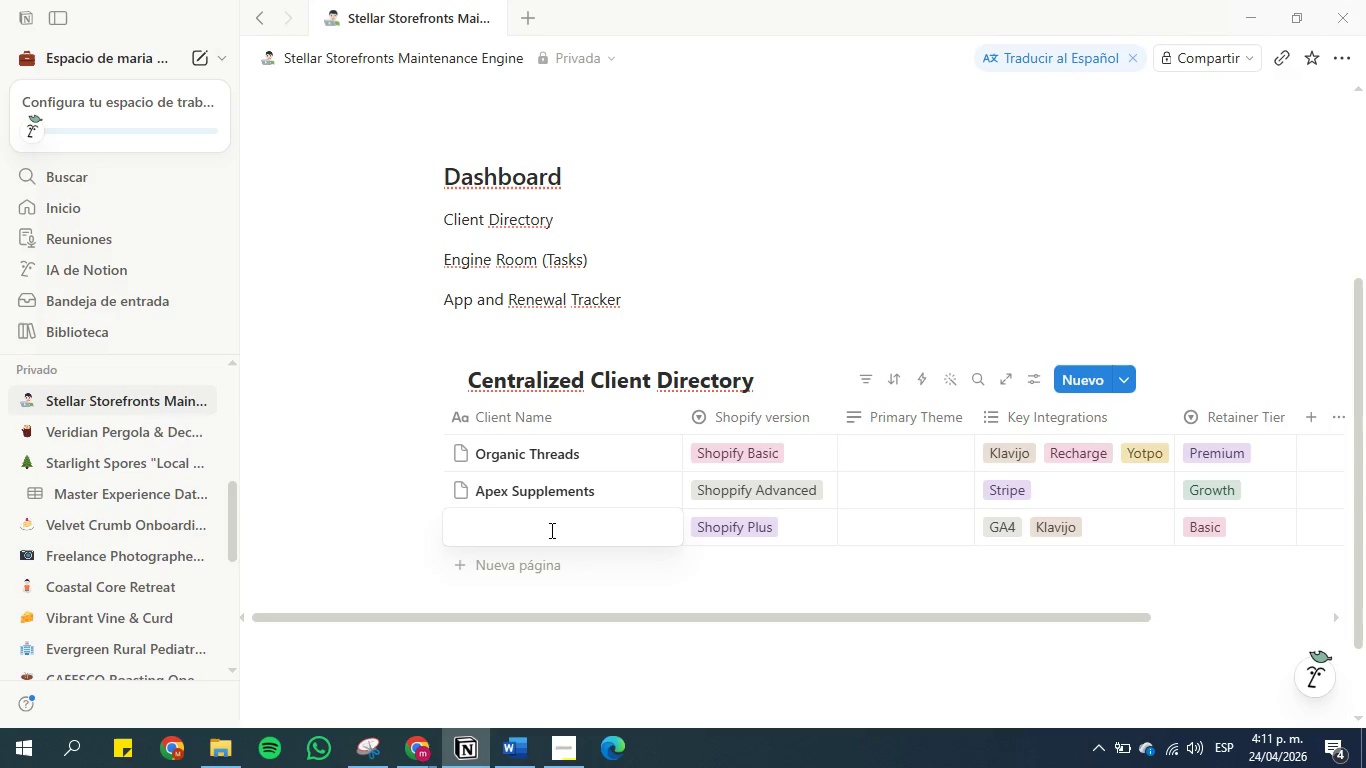 
type(Josh Wood Colour)
 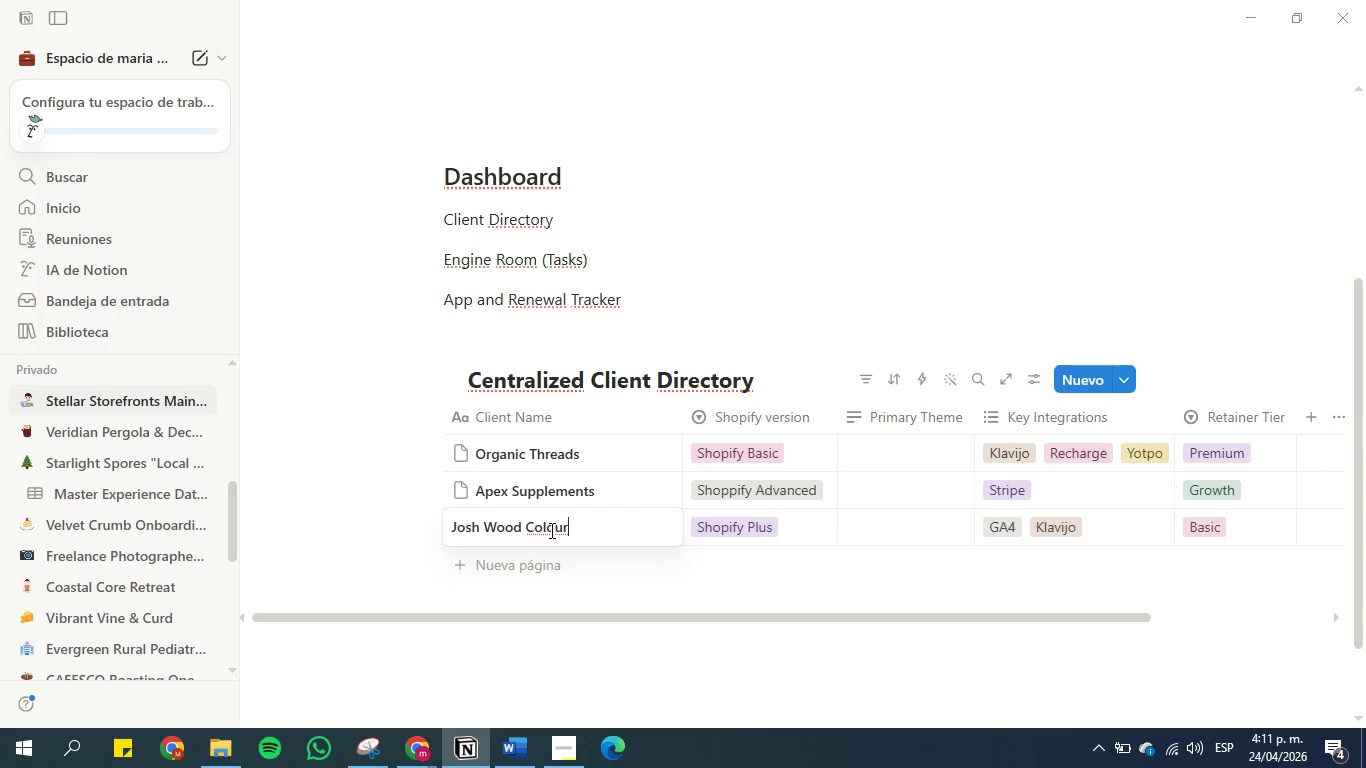 
left_click([552, 571])
 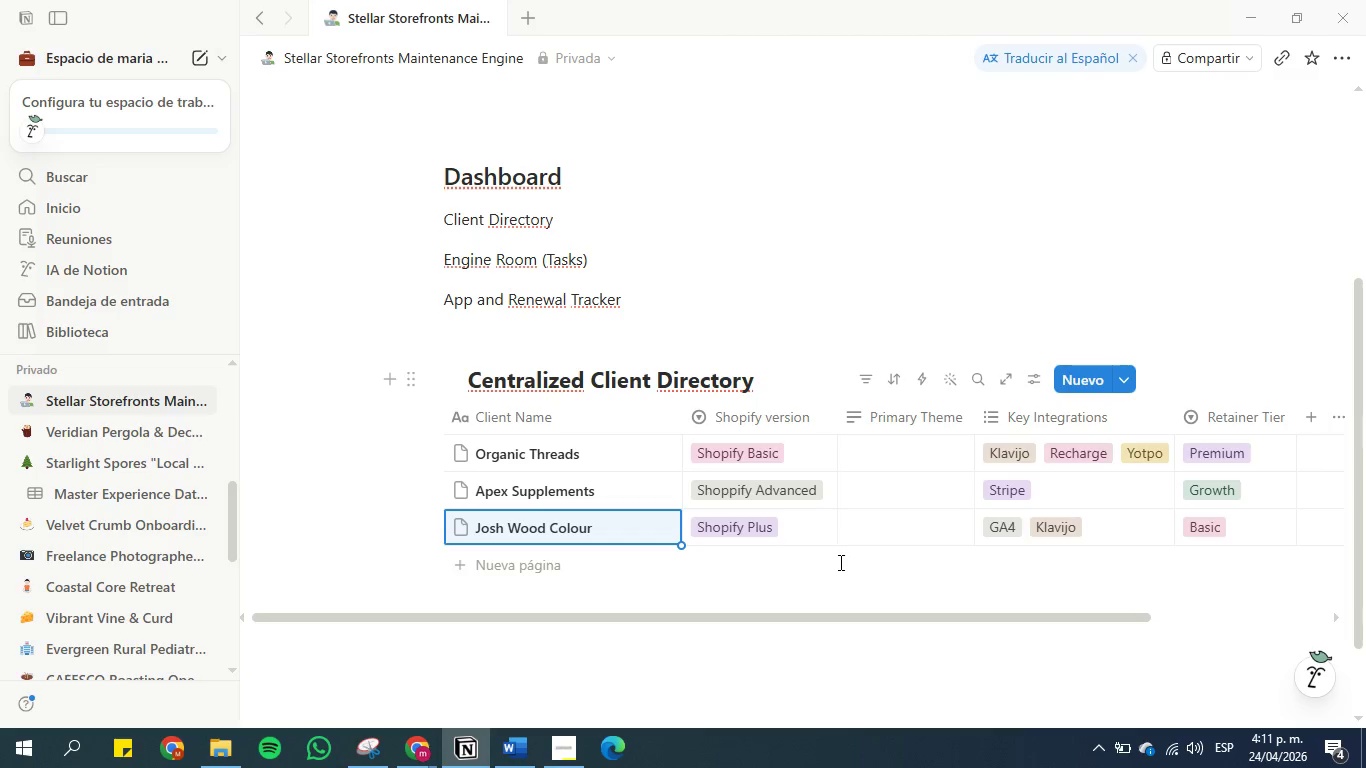 
wait(27.27)
 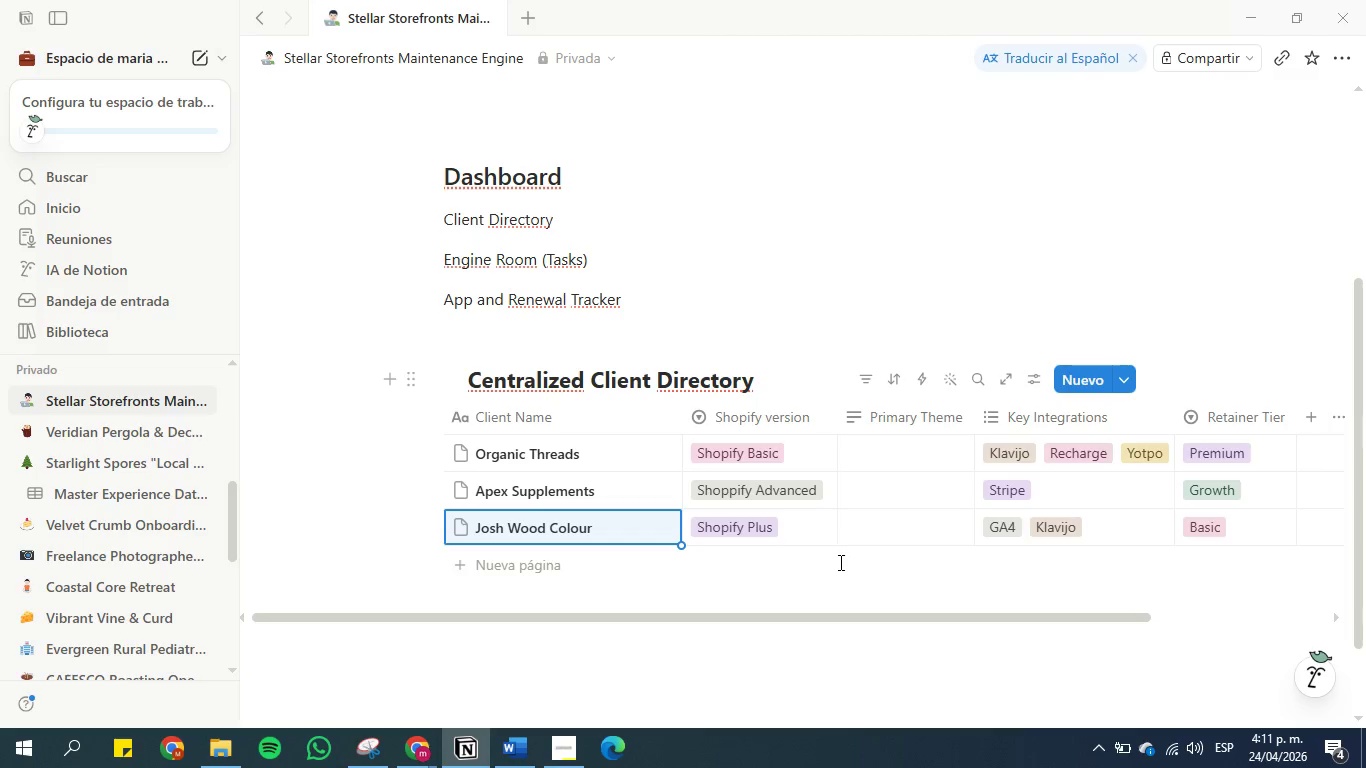 
left_click([857, 540])
 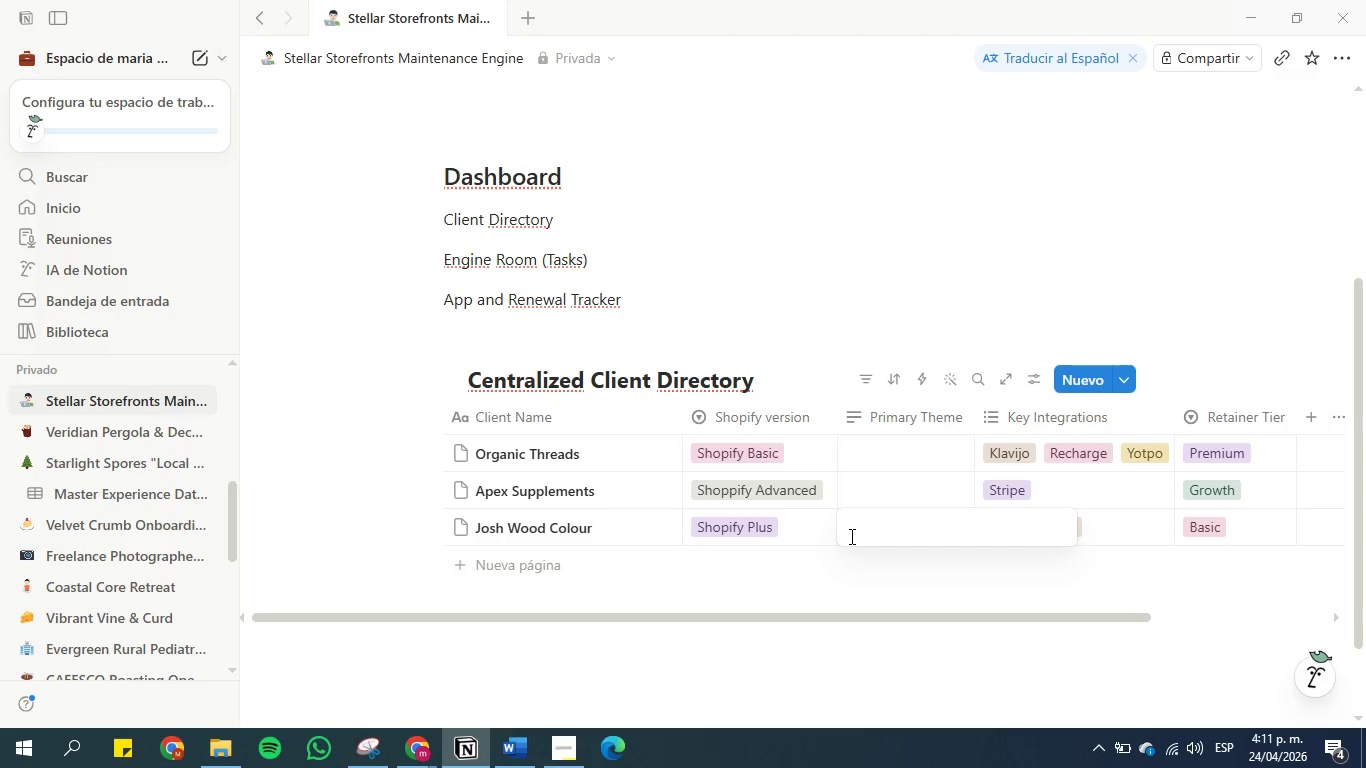 
type(HA)
key(Backspace)
key(Backspace)
key(Backspace)
 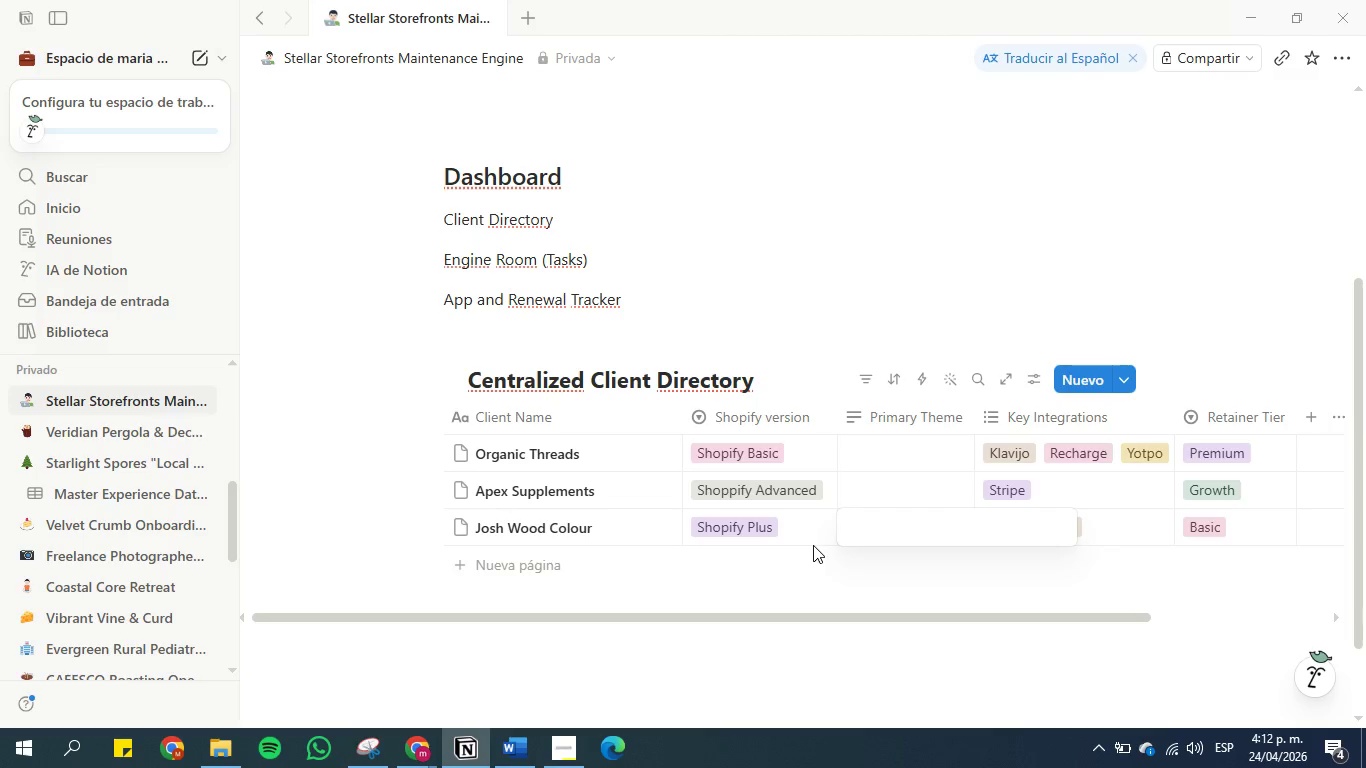 
wait(6.2)
 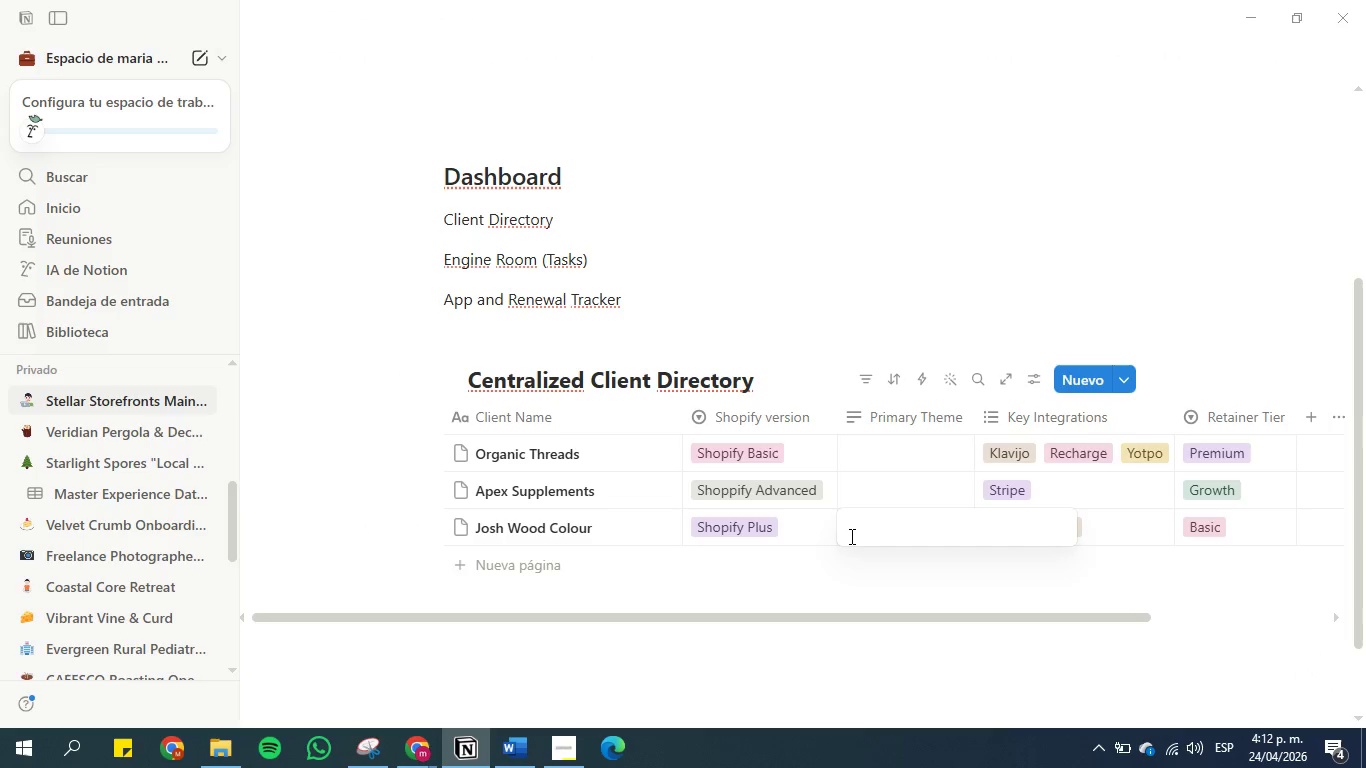 
double_click([882, 459])
 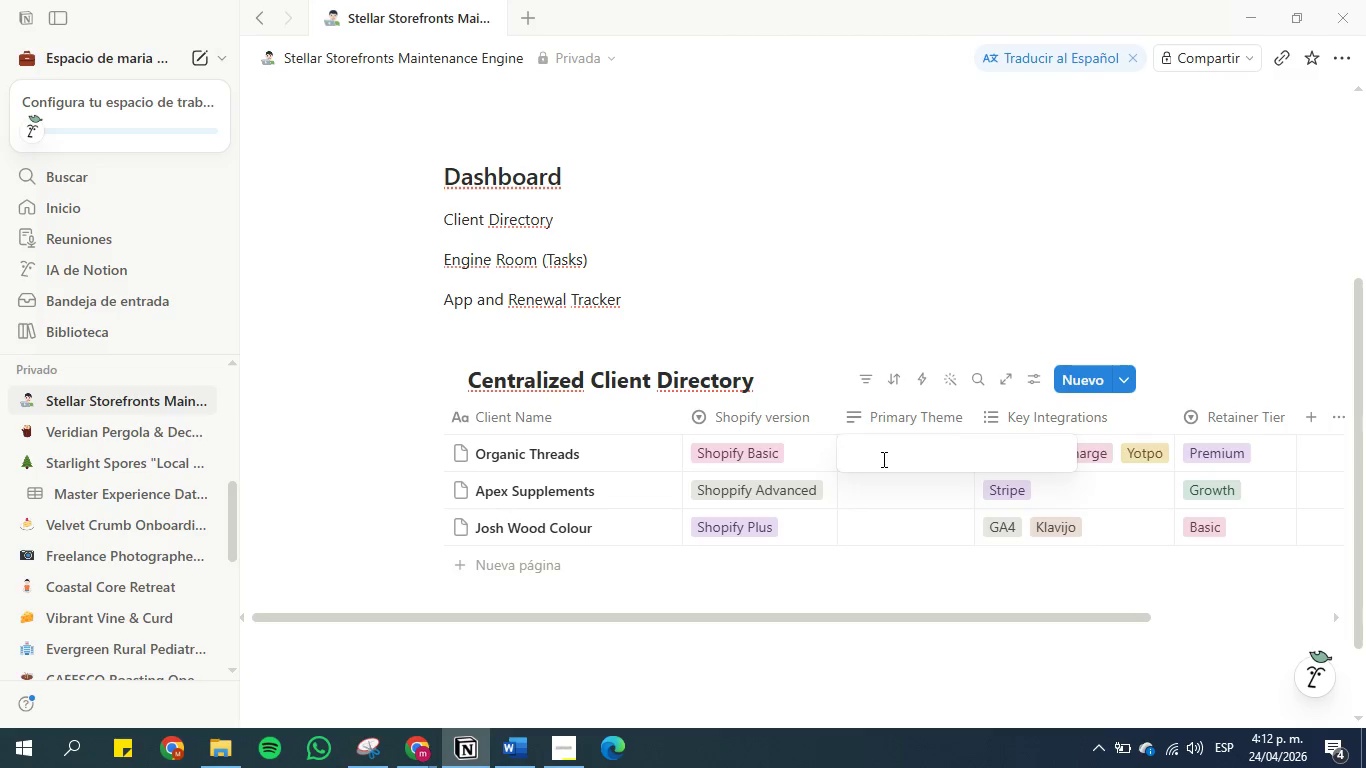 
type(da)
key(Backspace)
key(Backspace)
type(Dawn)
 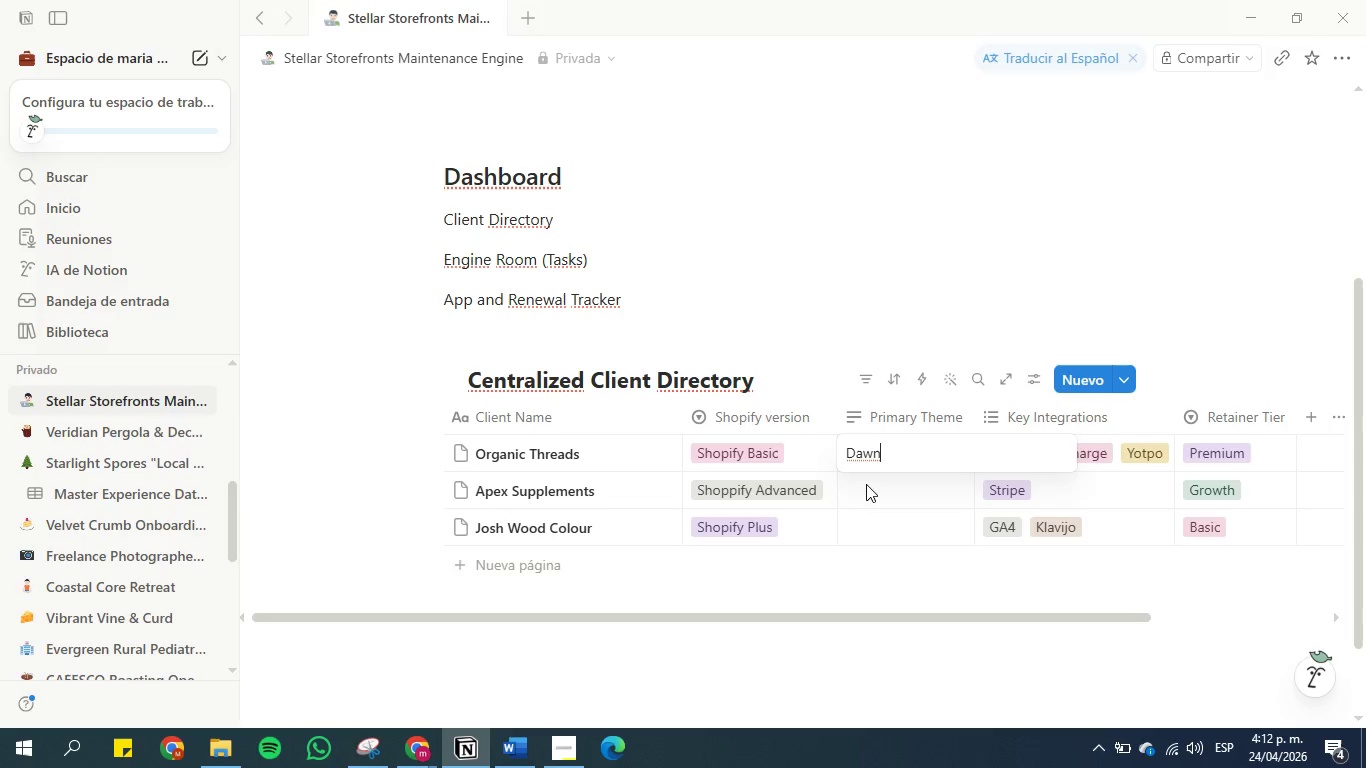 
double_click([866, 484])
 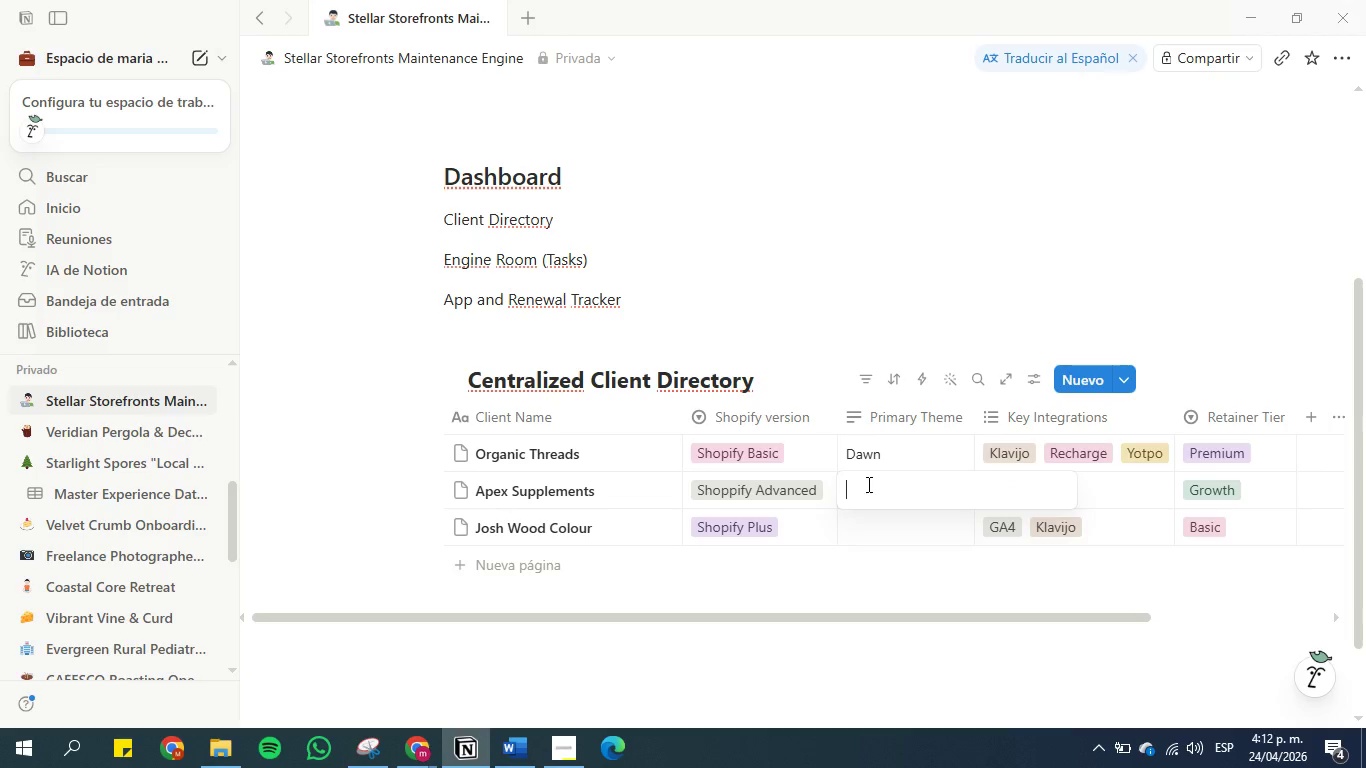 
type(Prestige)
 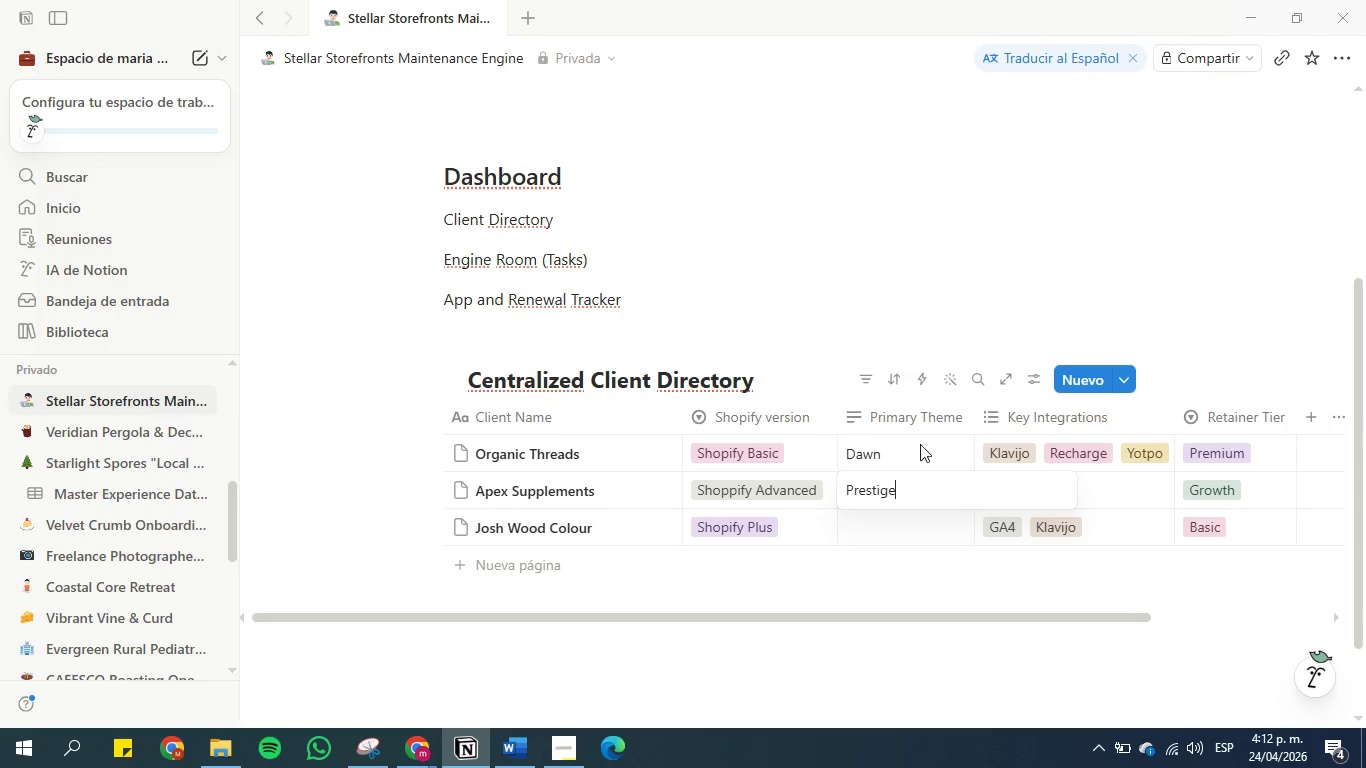 
double_click([876, 533])
 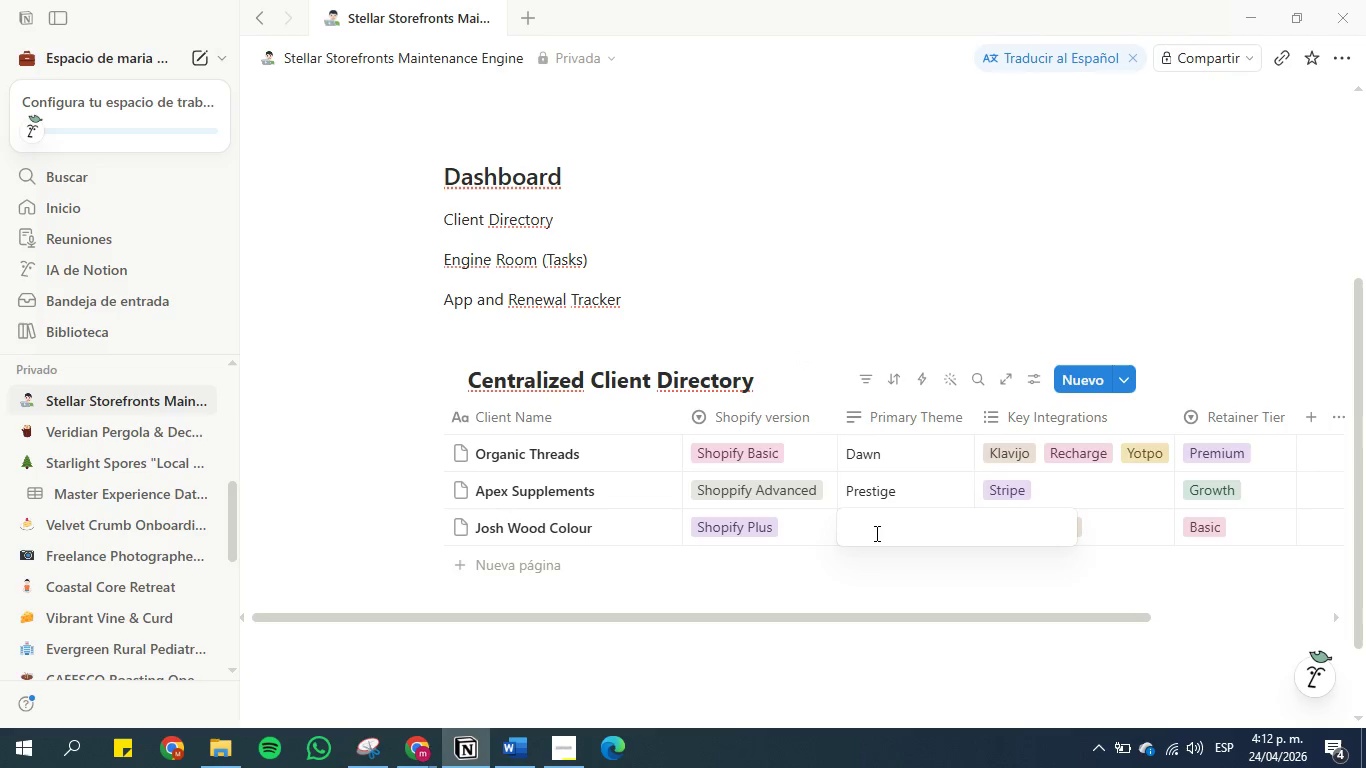 
type(Custom)
 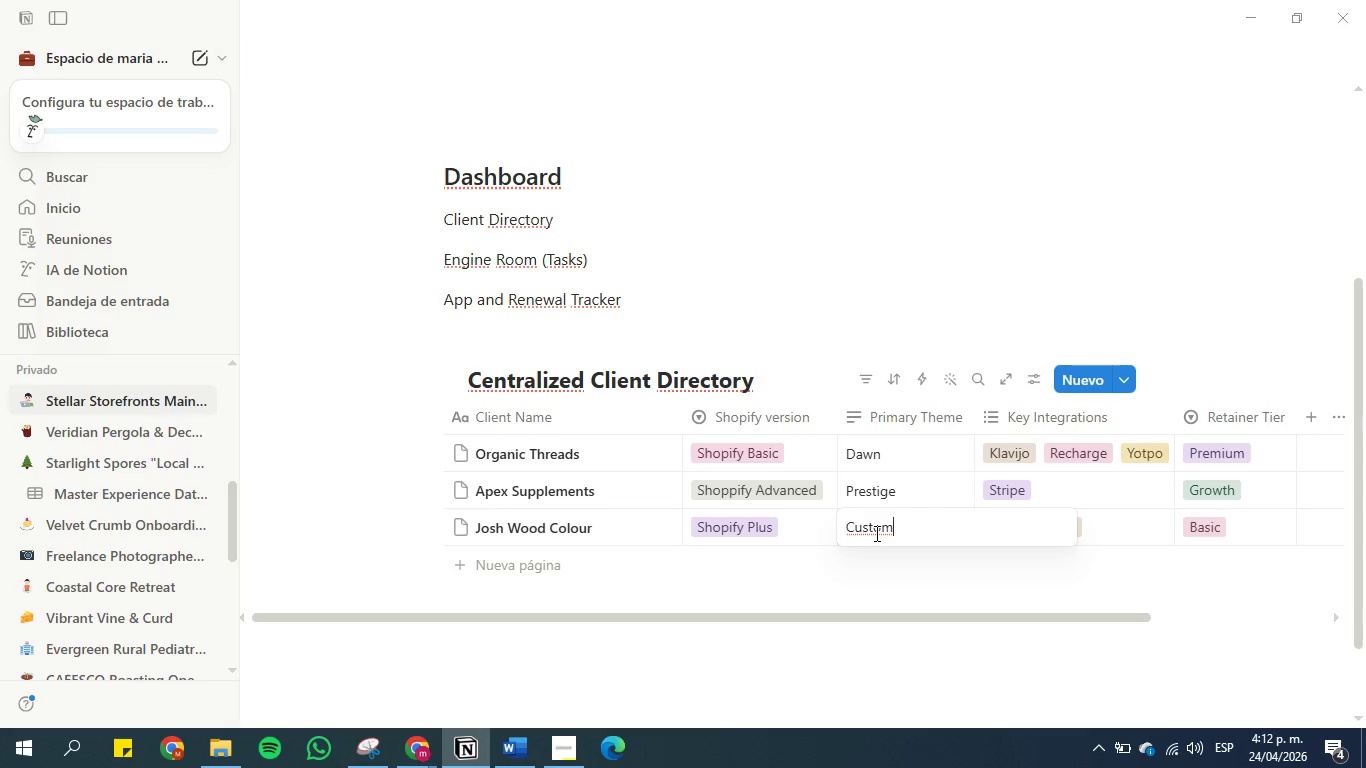 
wait(5.92)
 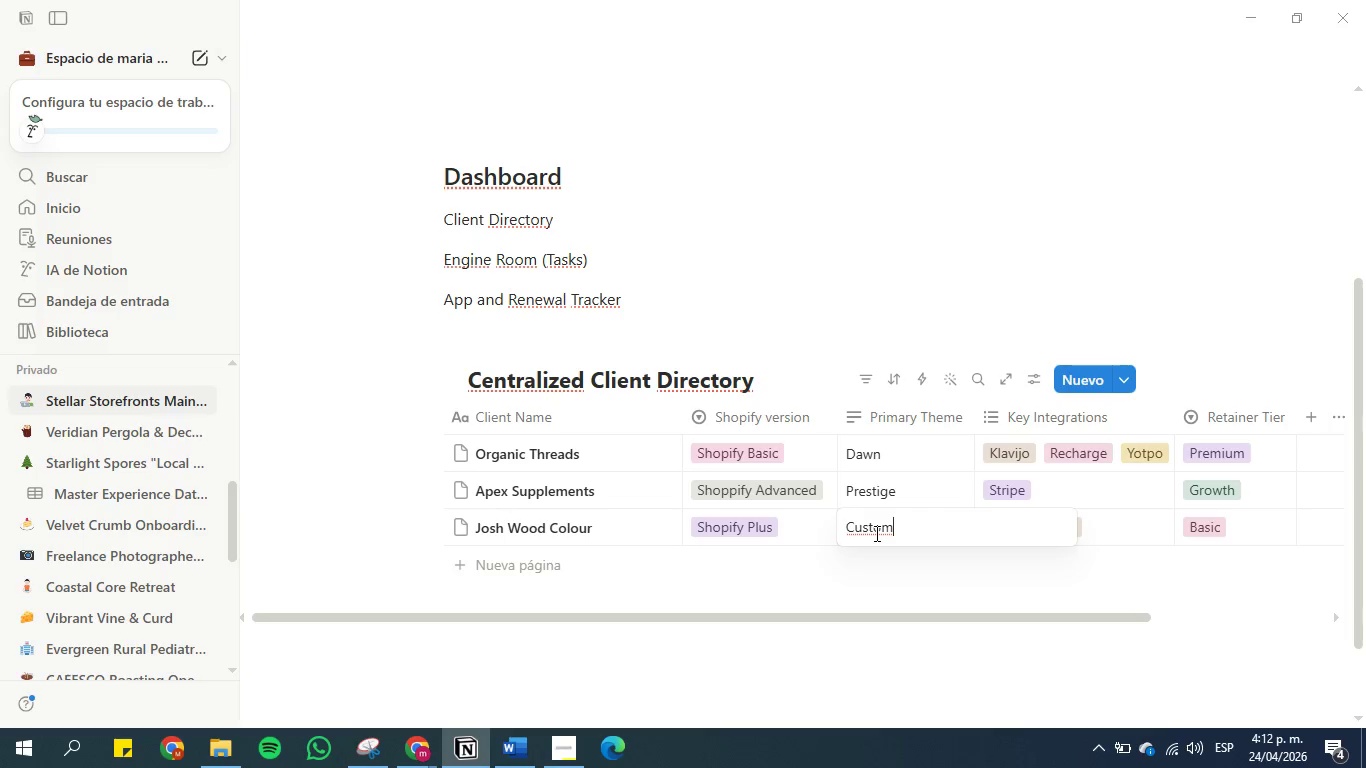 
left_click([682, 669])
 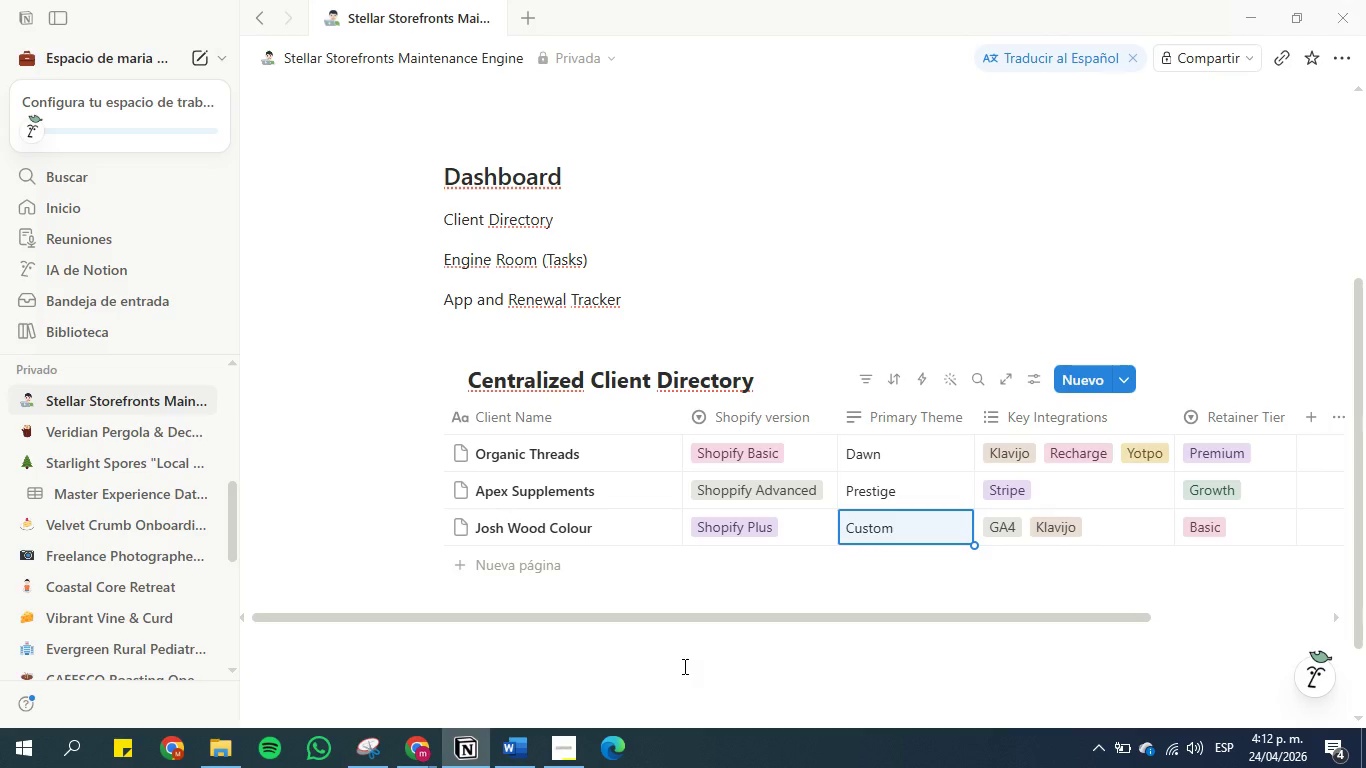 
wait(12.34)
 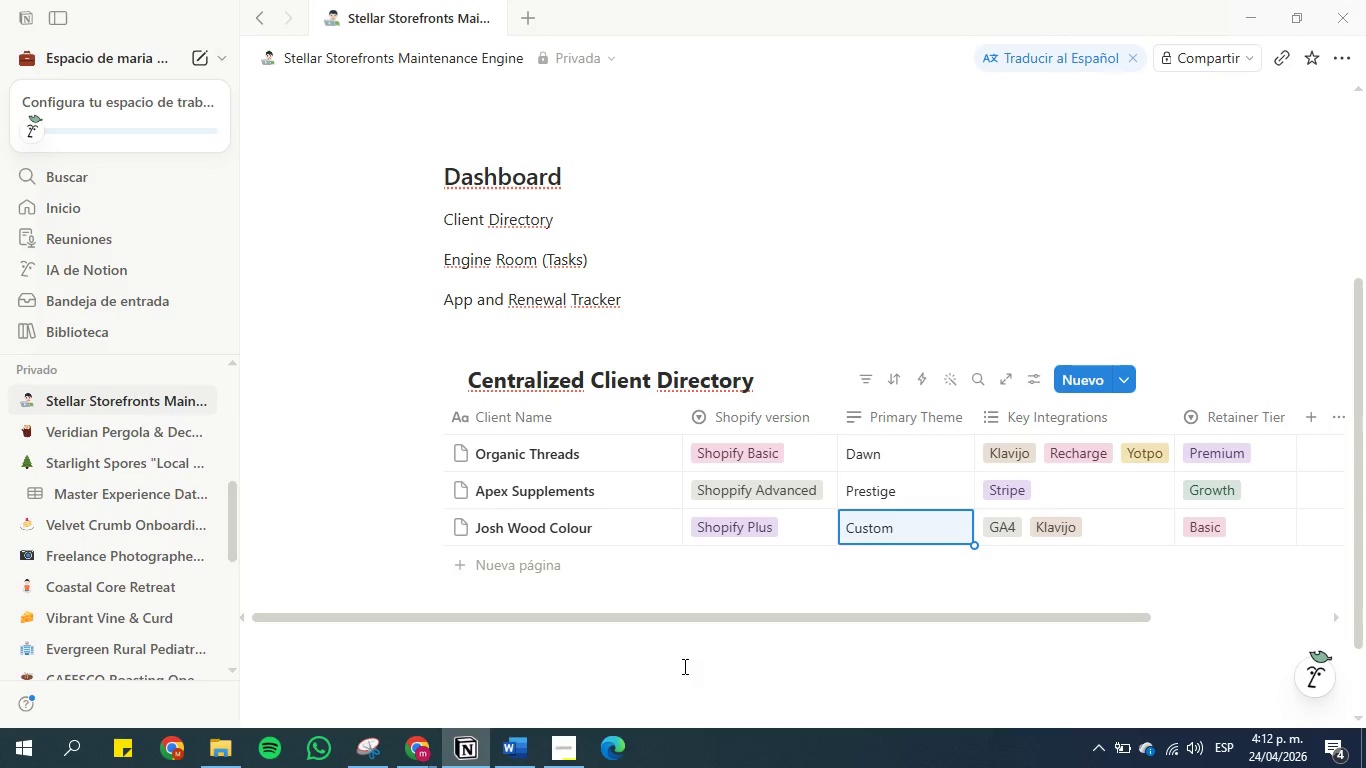 
left_click_drag(start_coordinate=[753, 614], to_coordinate=[657, 625])
 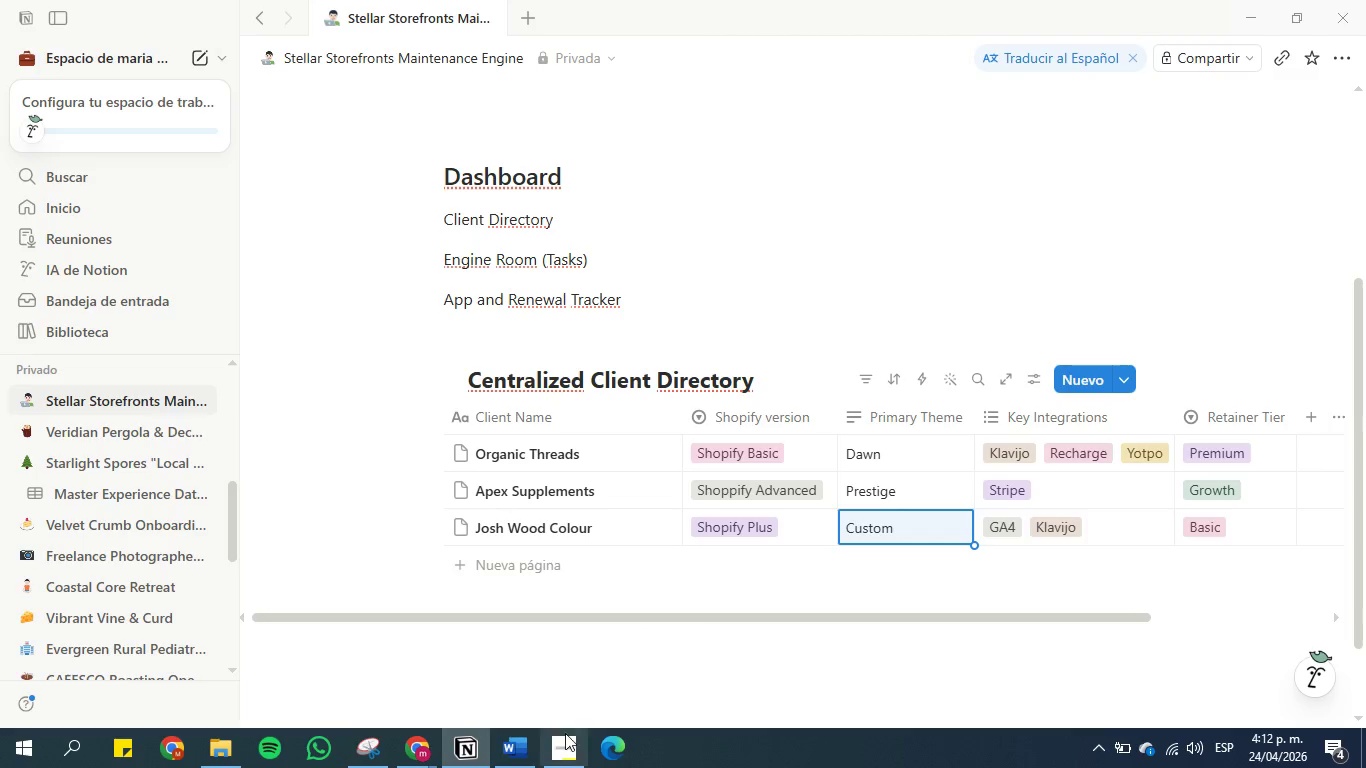 
left_click([519, 745])
 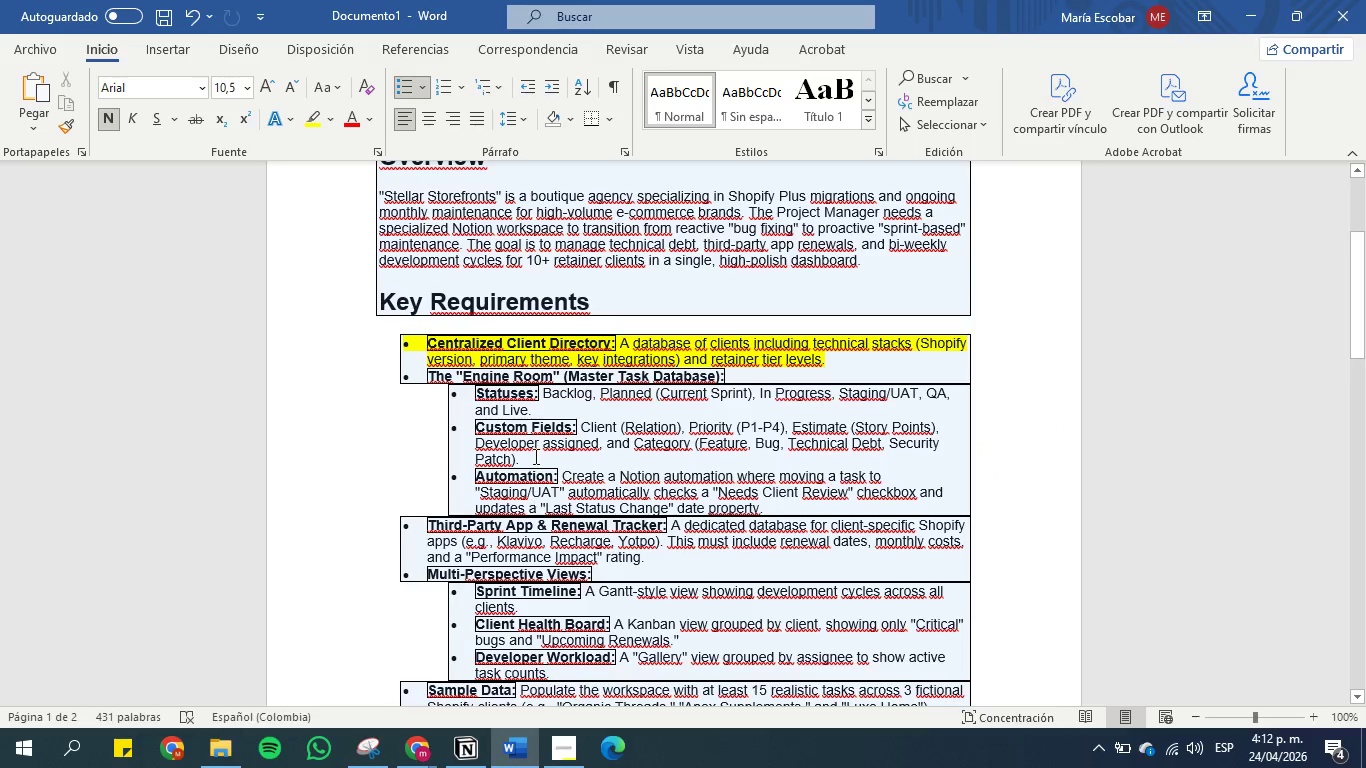 
left_click([534, 417])
 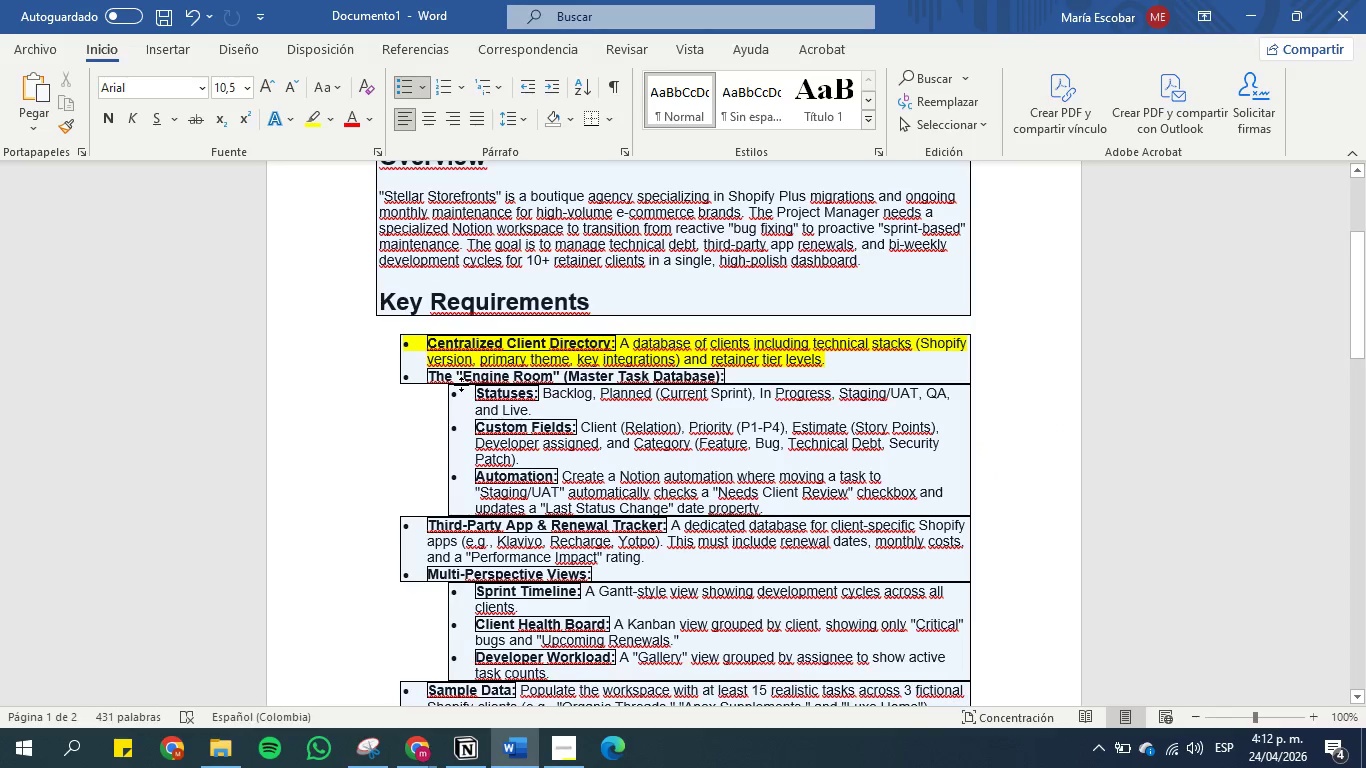 
wait(8.03)
 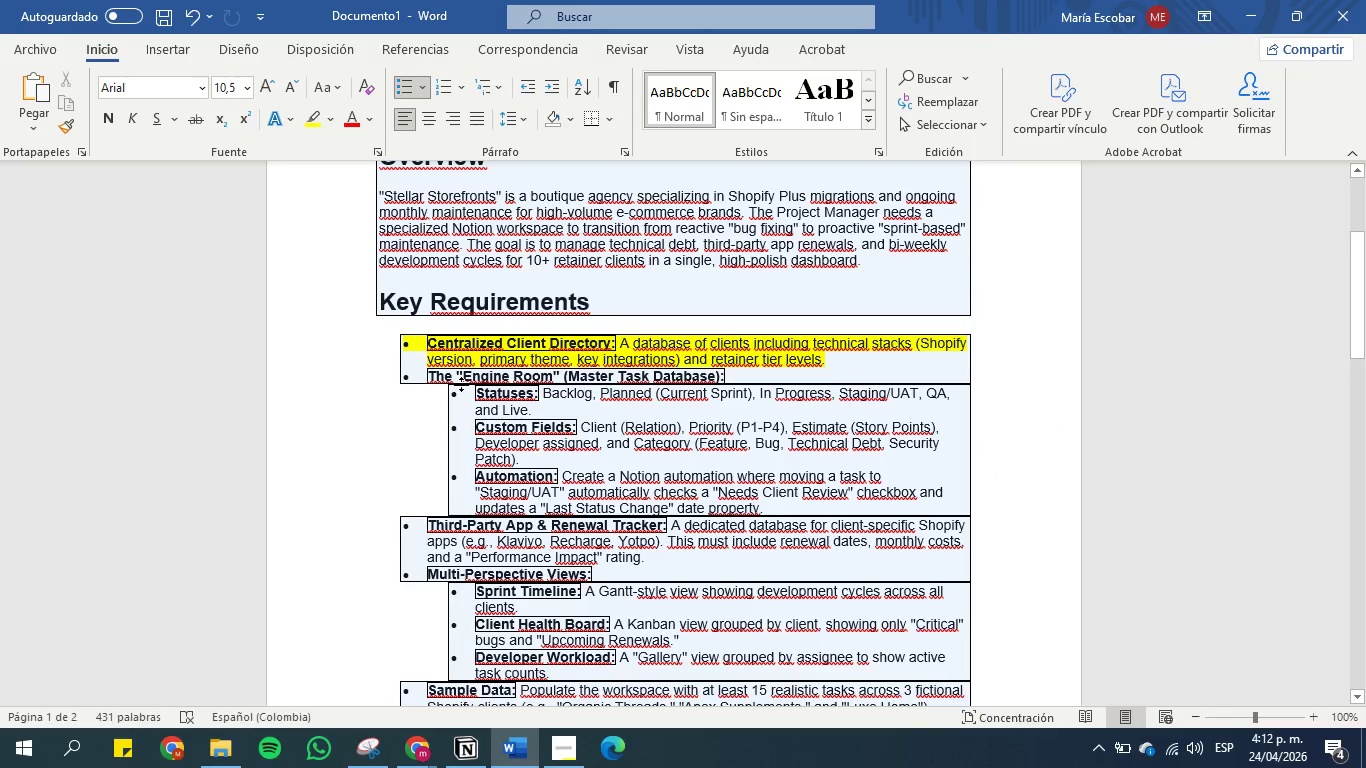 
left_click_drag(start_coordinate=[426, 375], to_coordinate=[720, 370])
 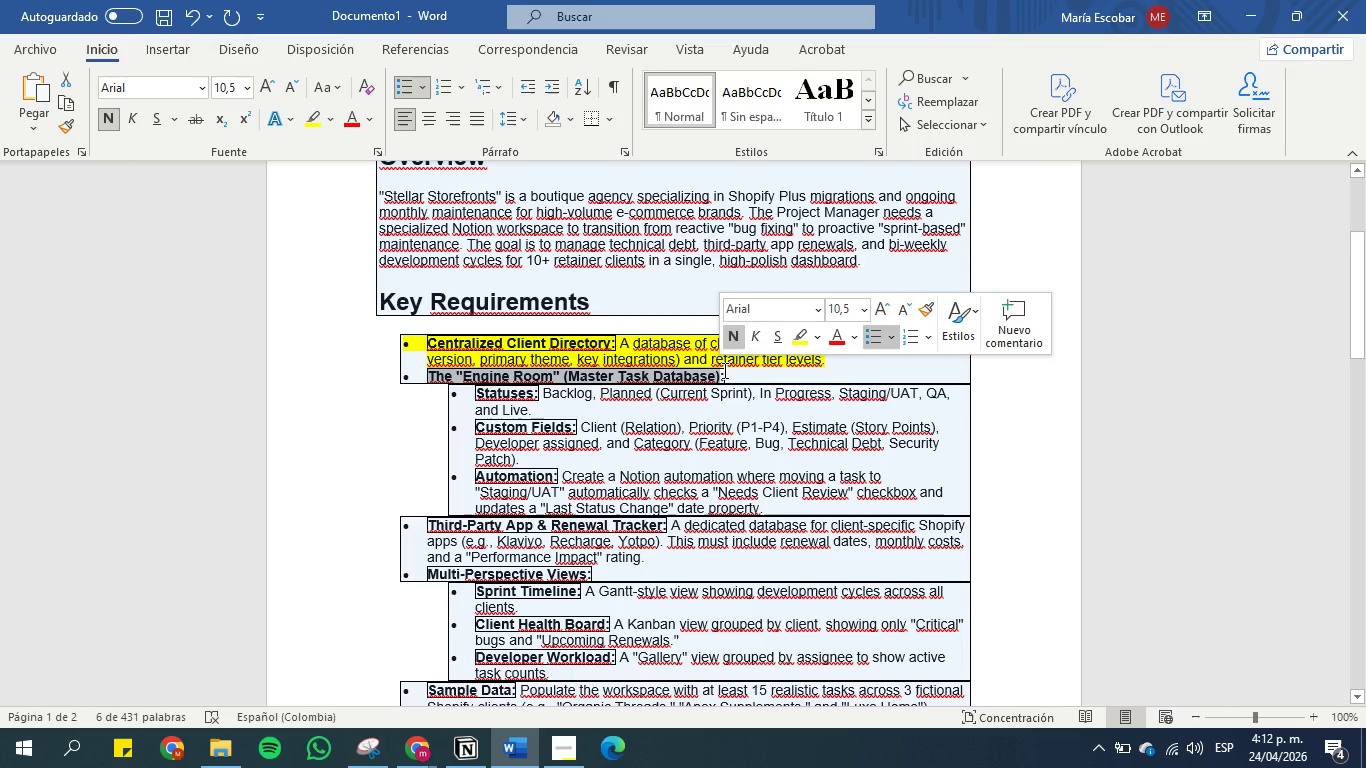 
key(Control+C)
 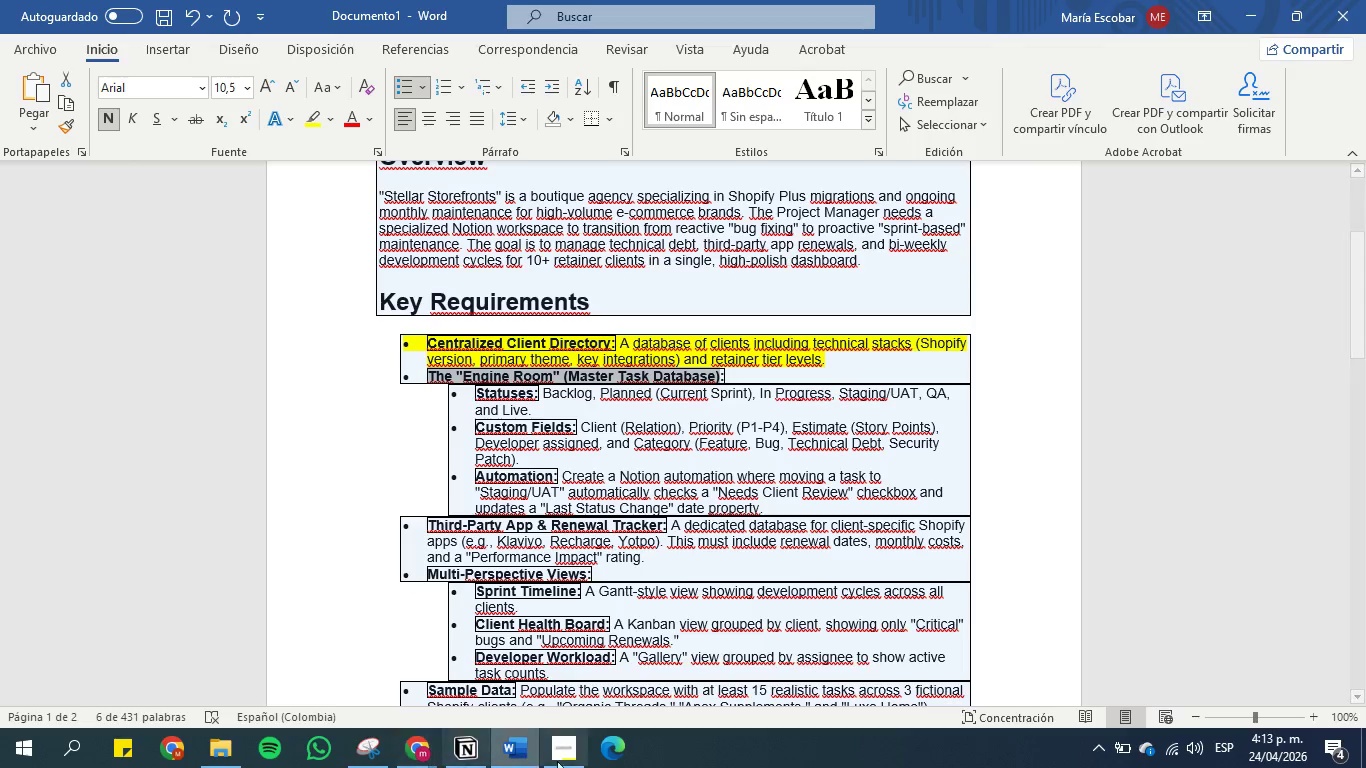 
left_click([478, 747])
 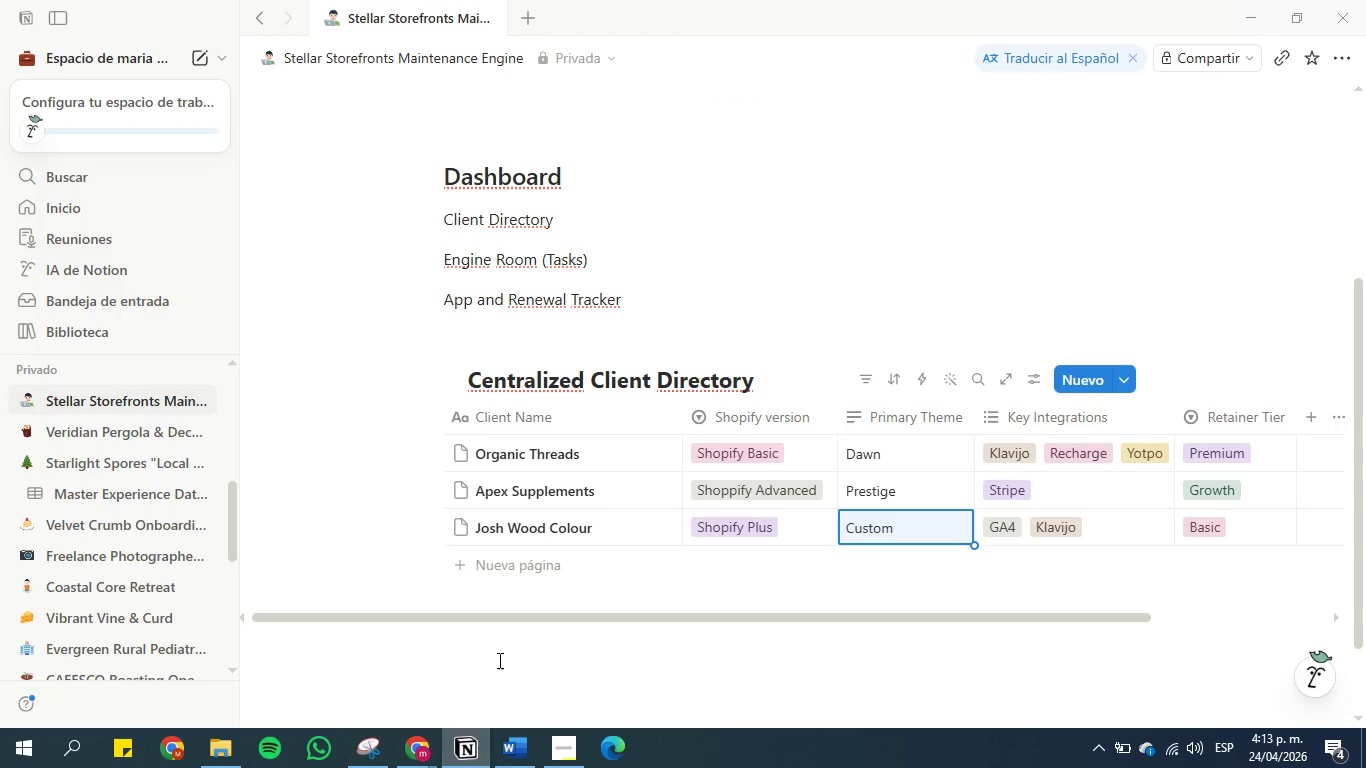 
left_click([499, 588])
 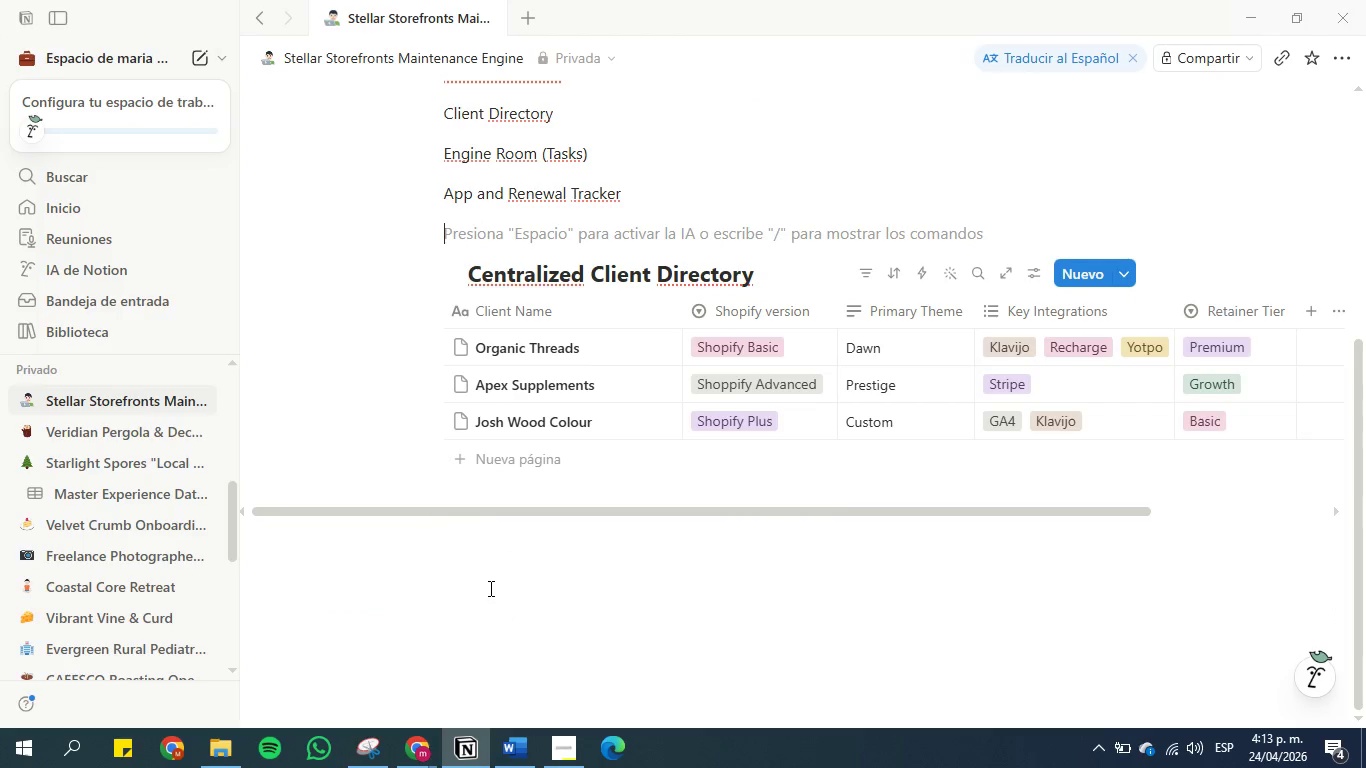 
scroll: coordinate [502, 656], scroll_direction: down, amount: 2.0
 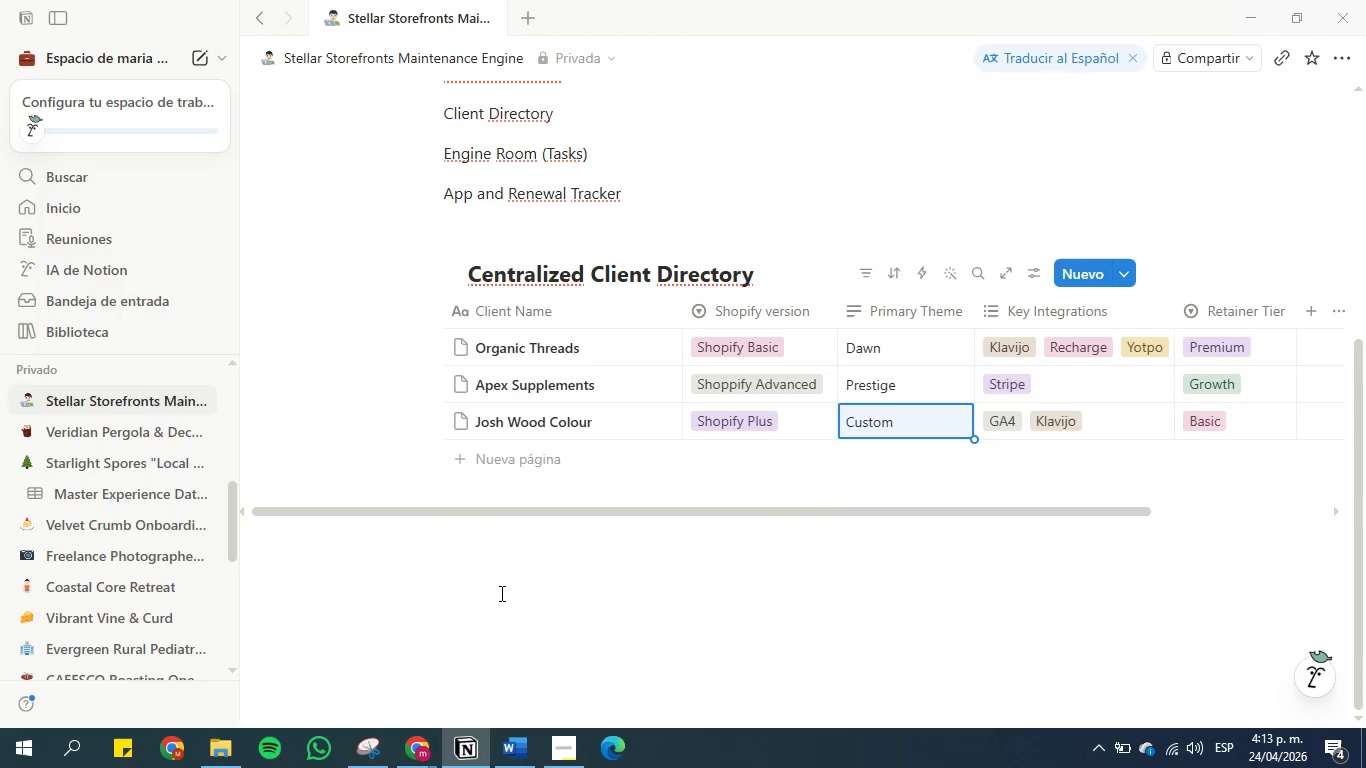 
left_click([489, 588])
 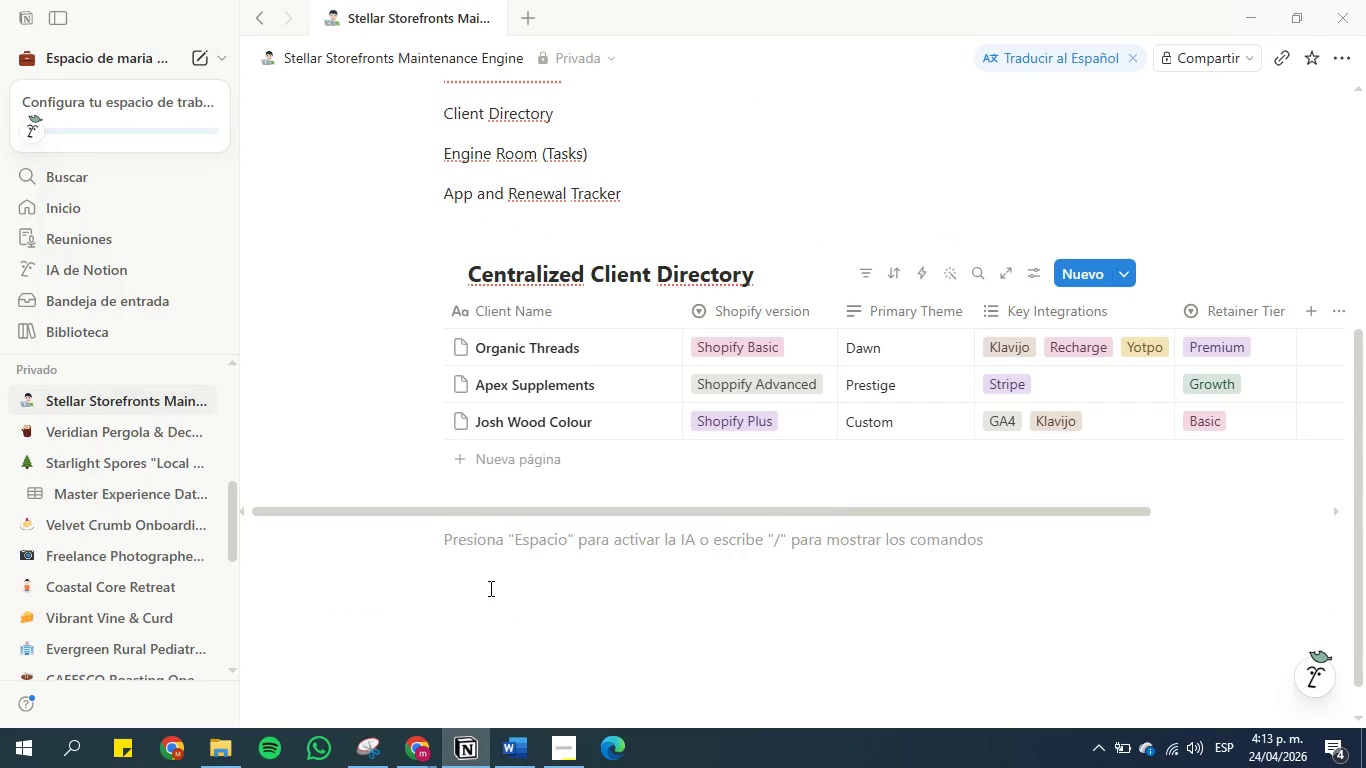 
key(Enter)
 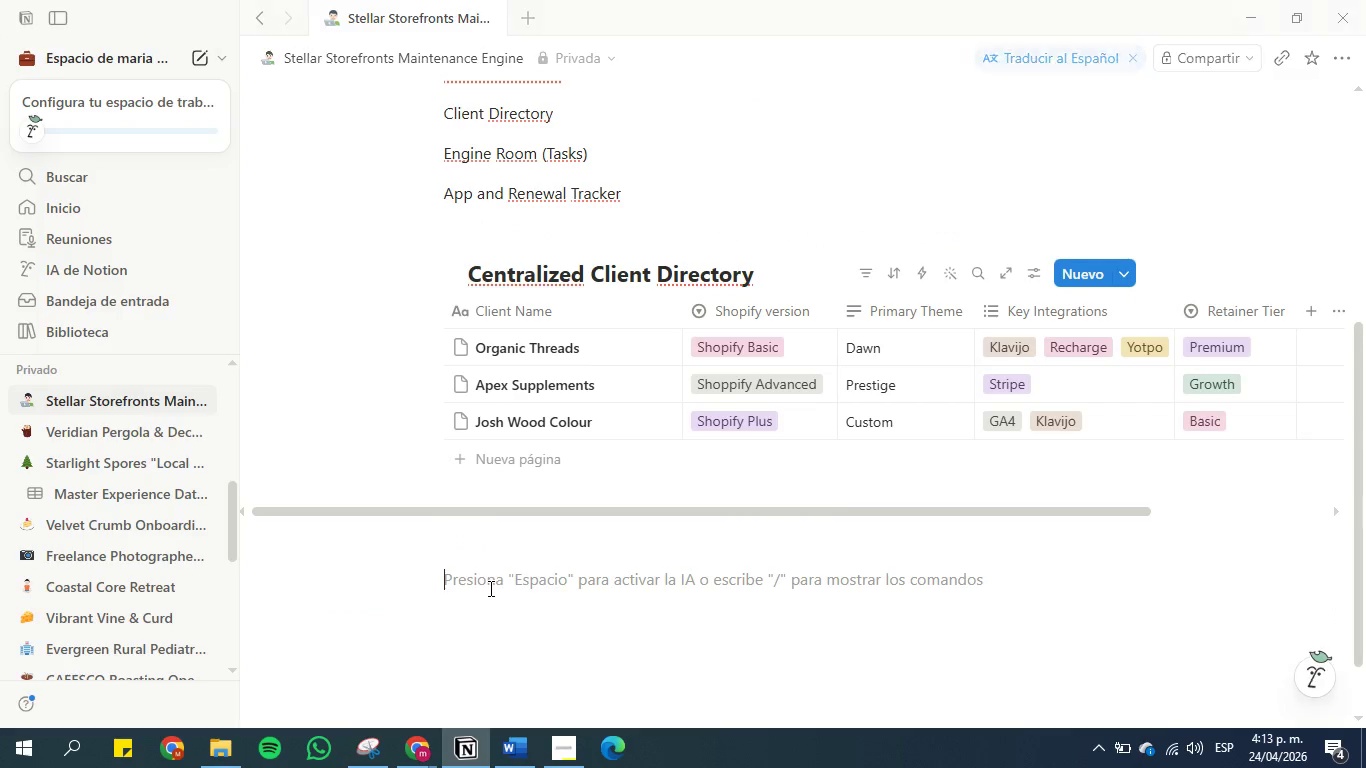 
key(Enter)
 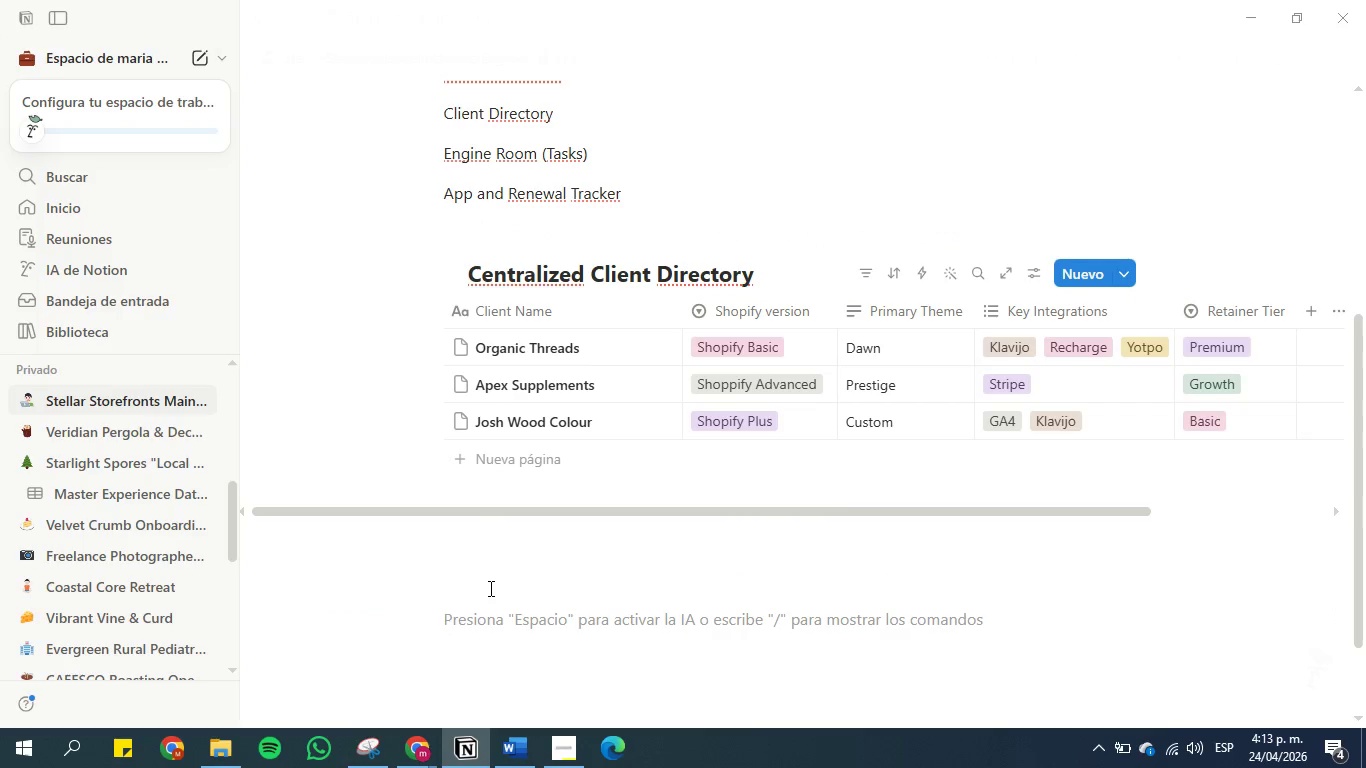 
type(&tab)
 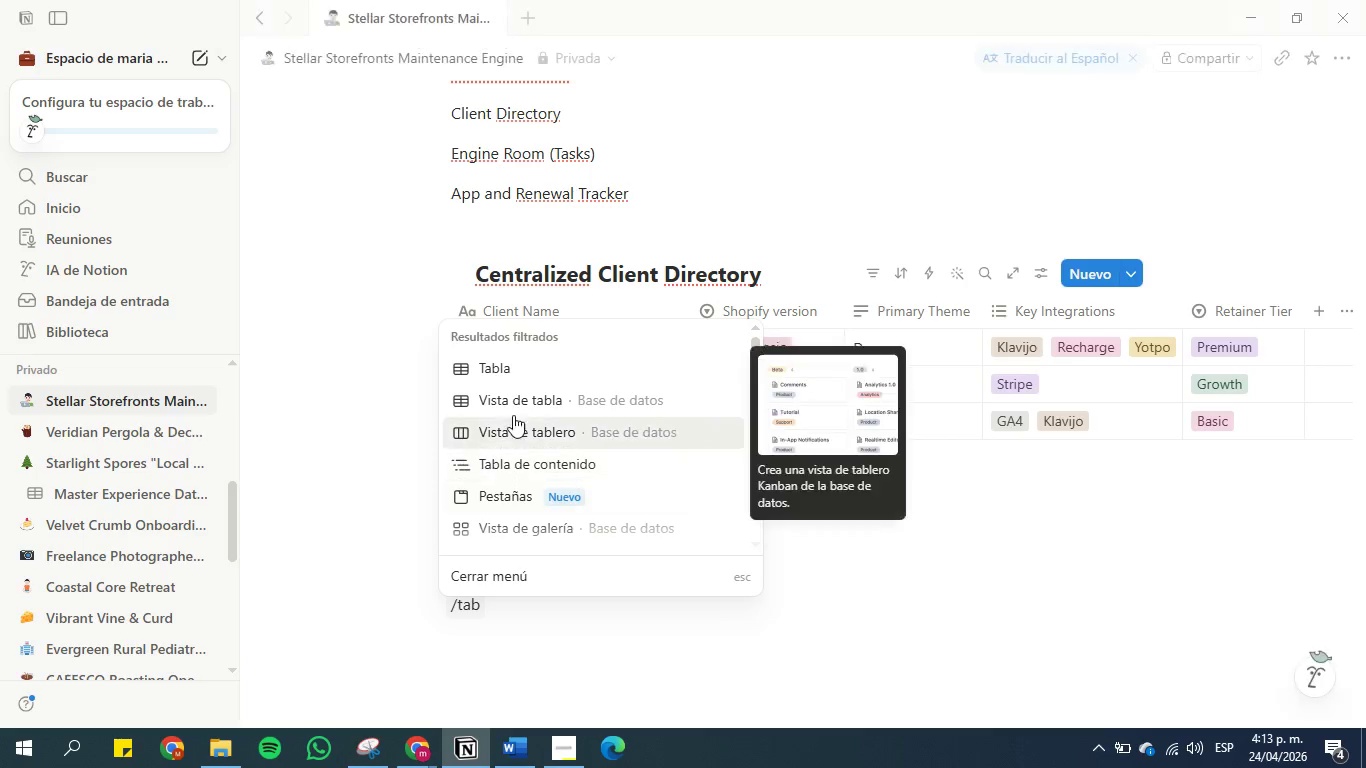 
left_click([544, 374])
 